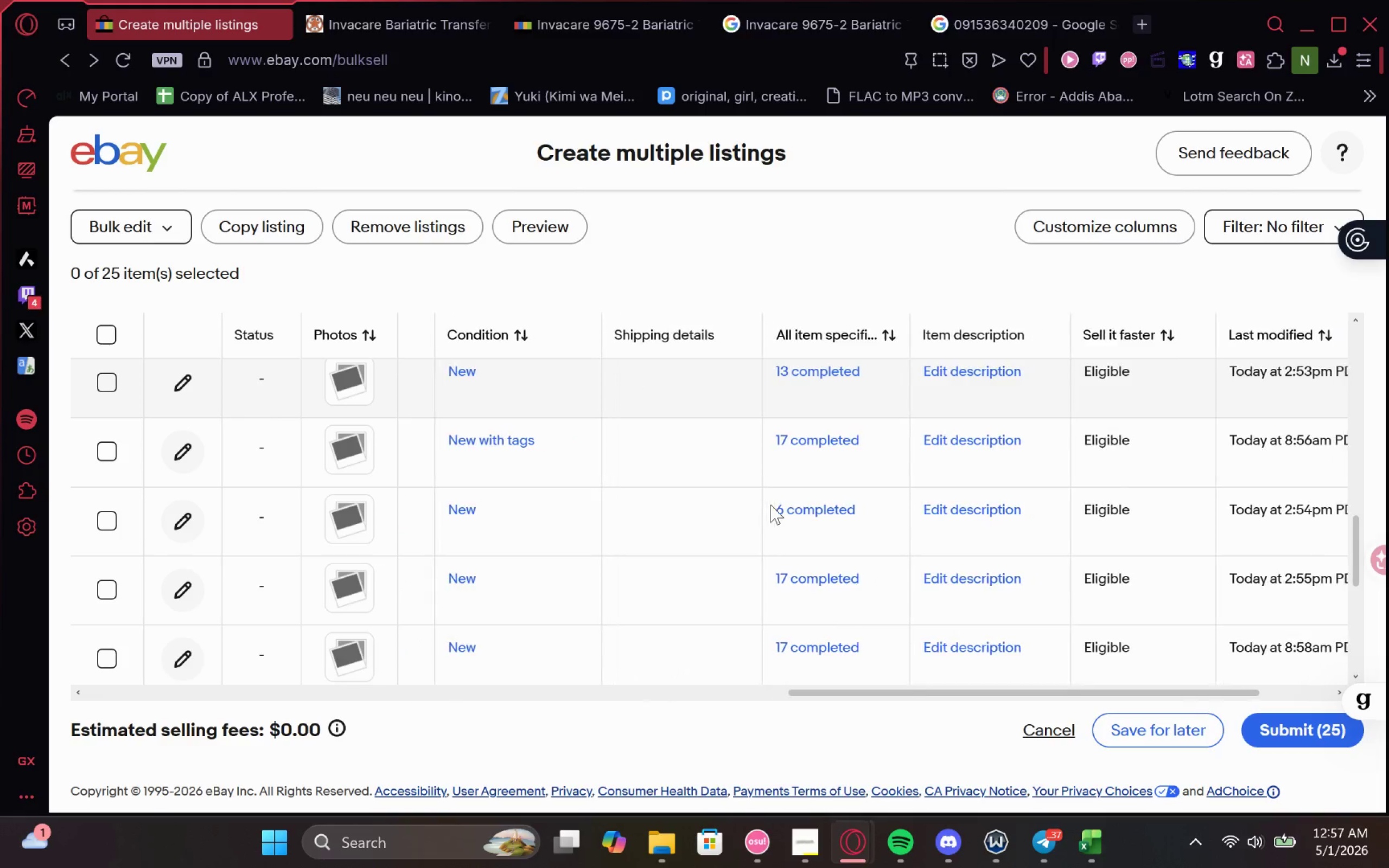 
wait(14.33)
 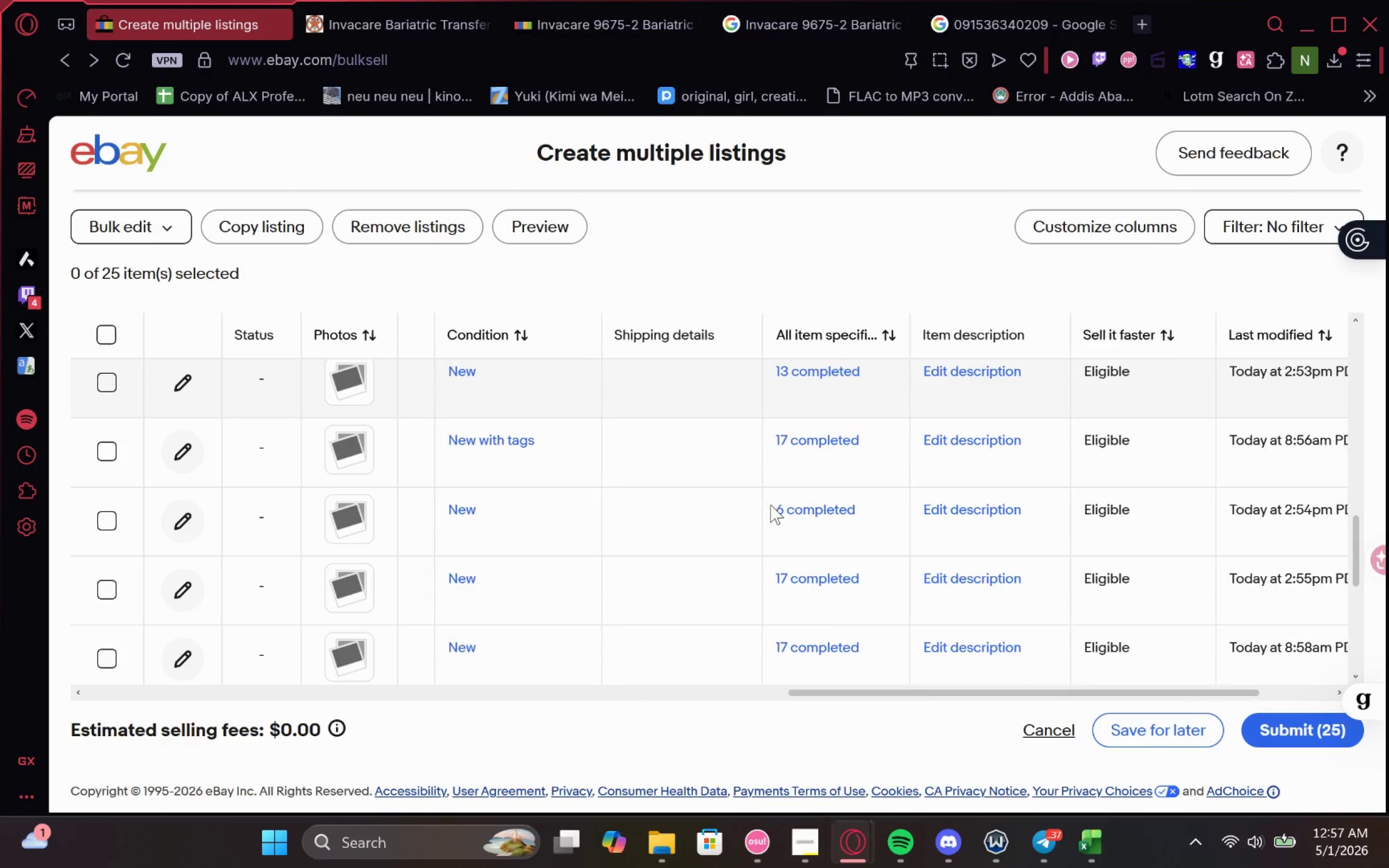 
left_click([1084, 742])
 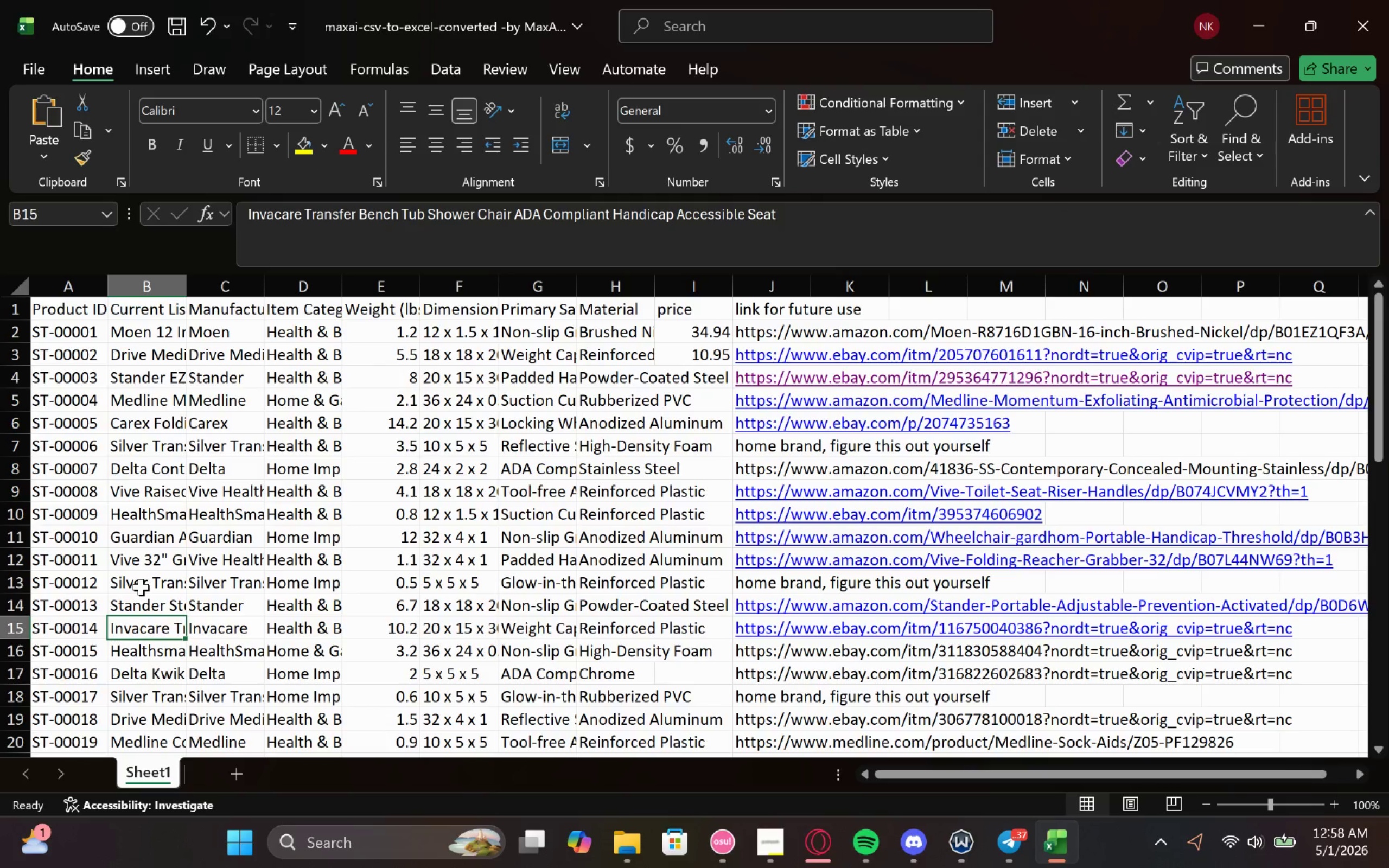 
double_click([141, 587])
 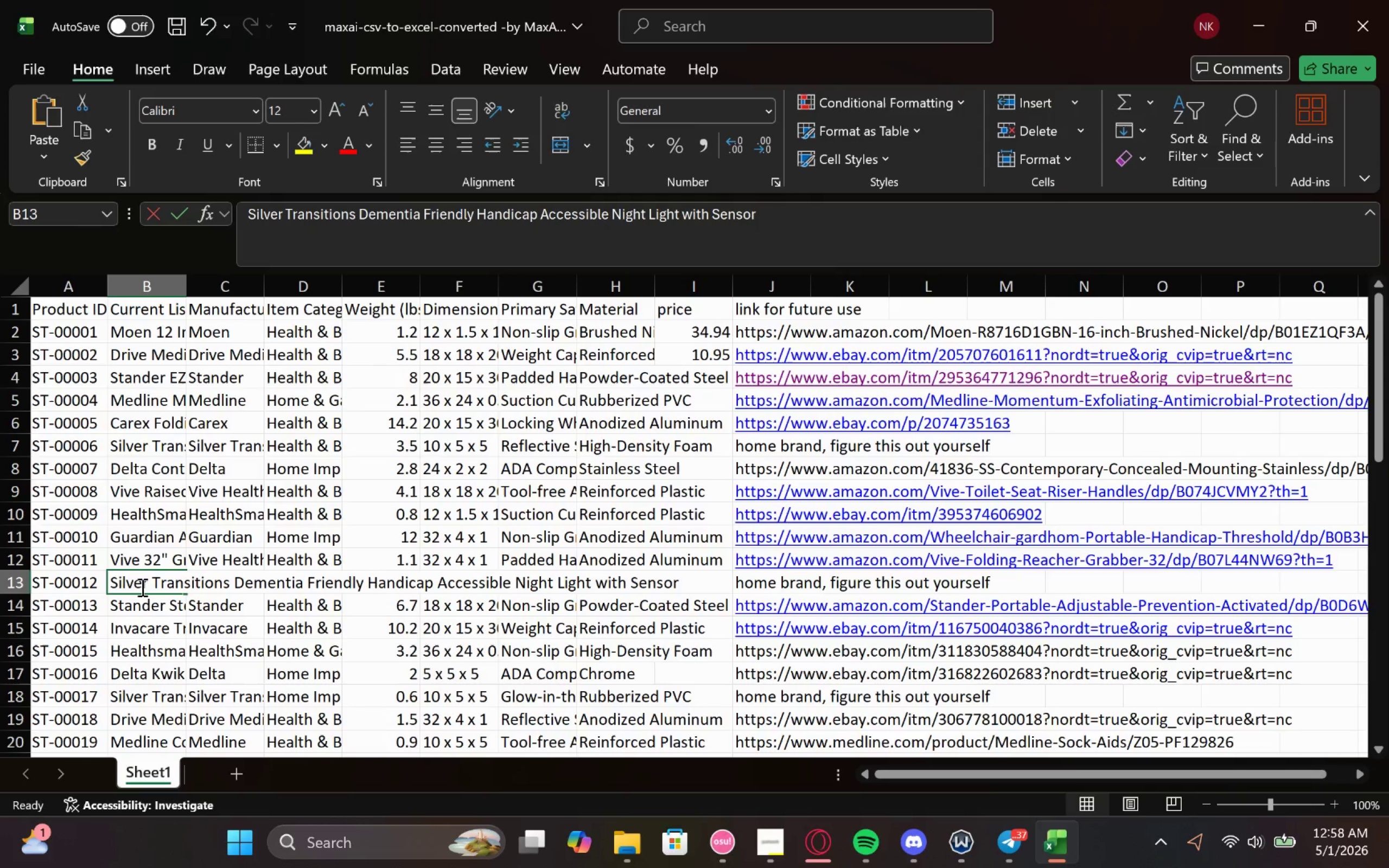 
triple_click([141, 587])
 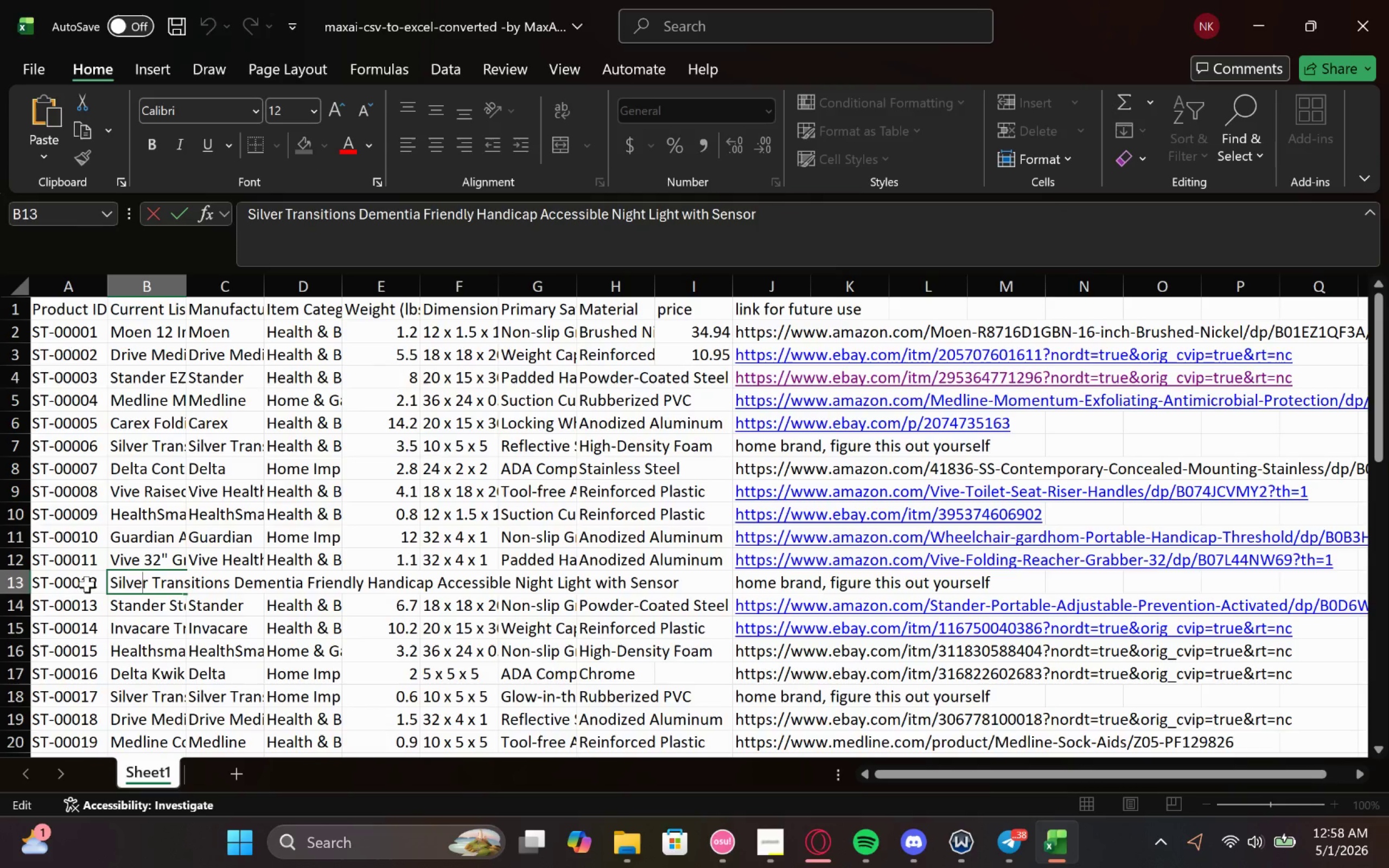 
left_click([85, 584])
 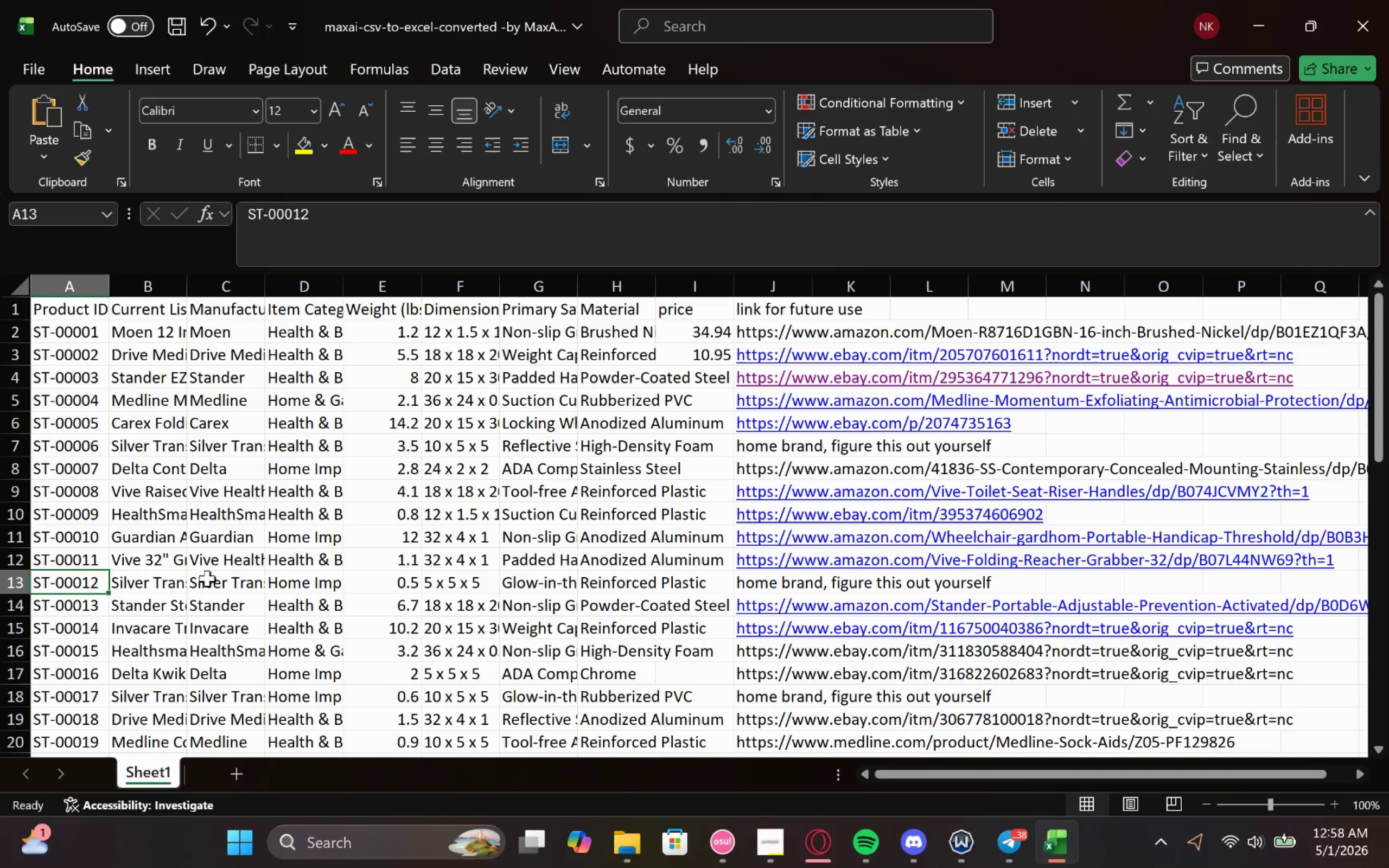 
left_click([146, 586])
 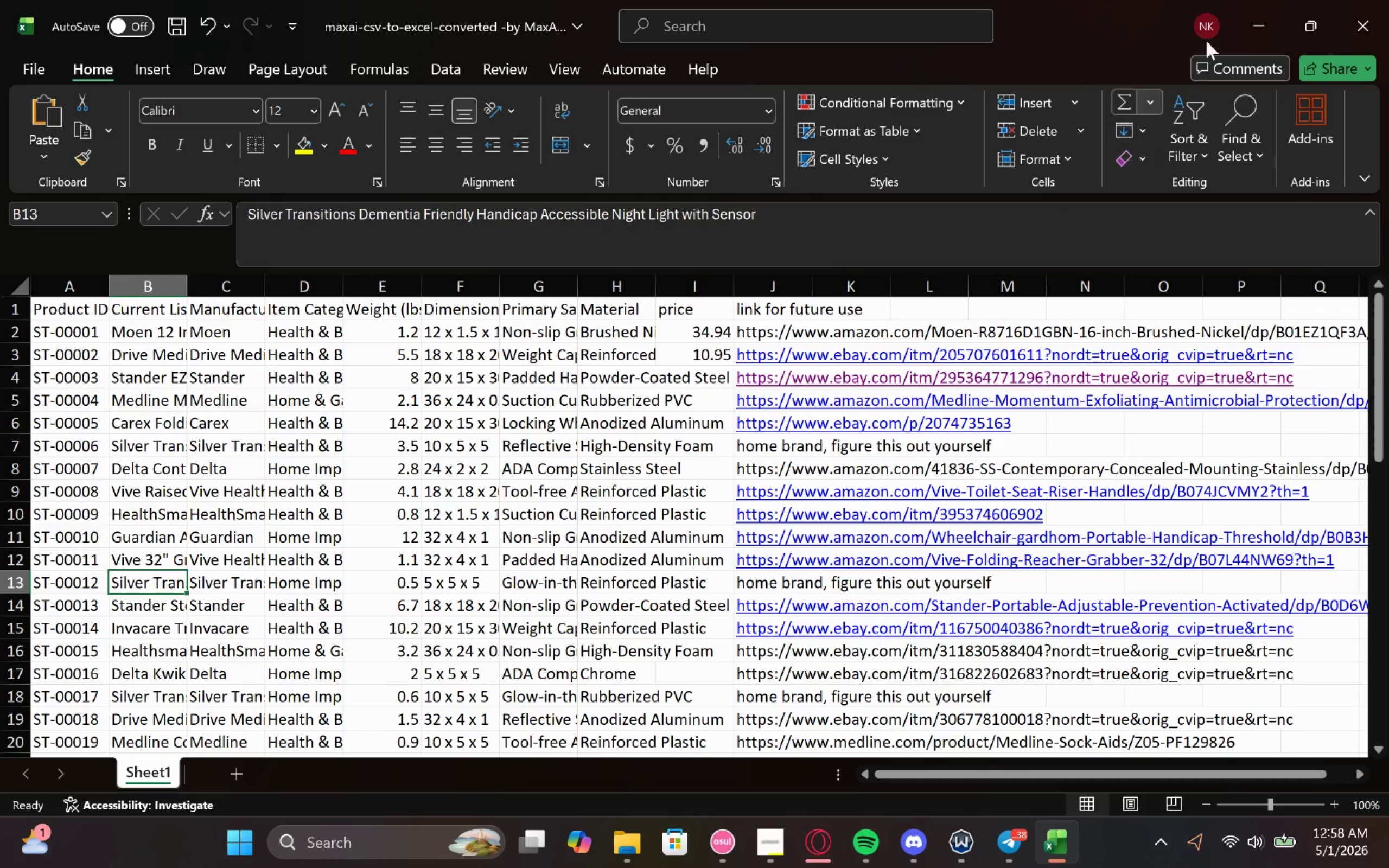 
key(Control+C)
 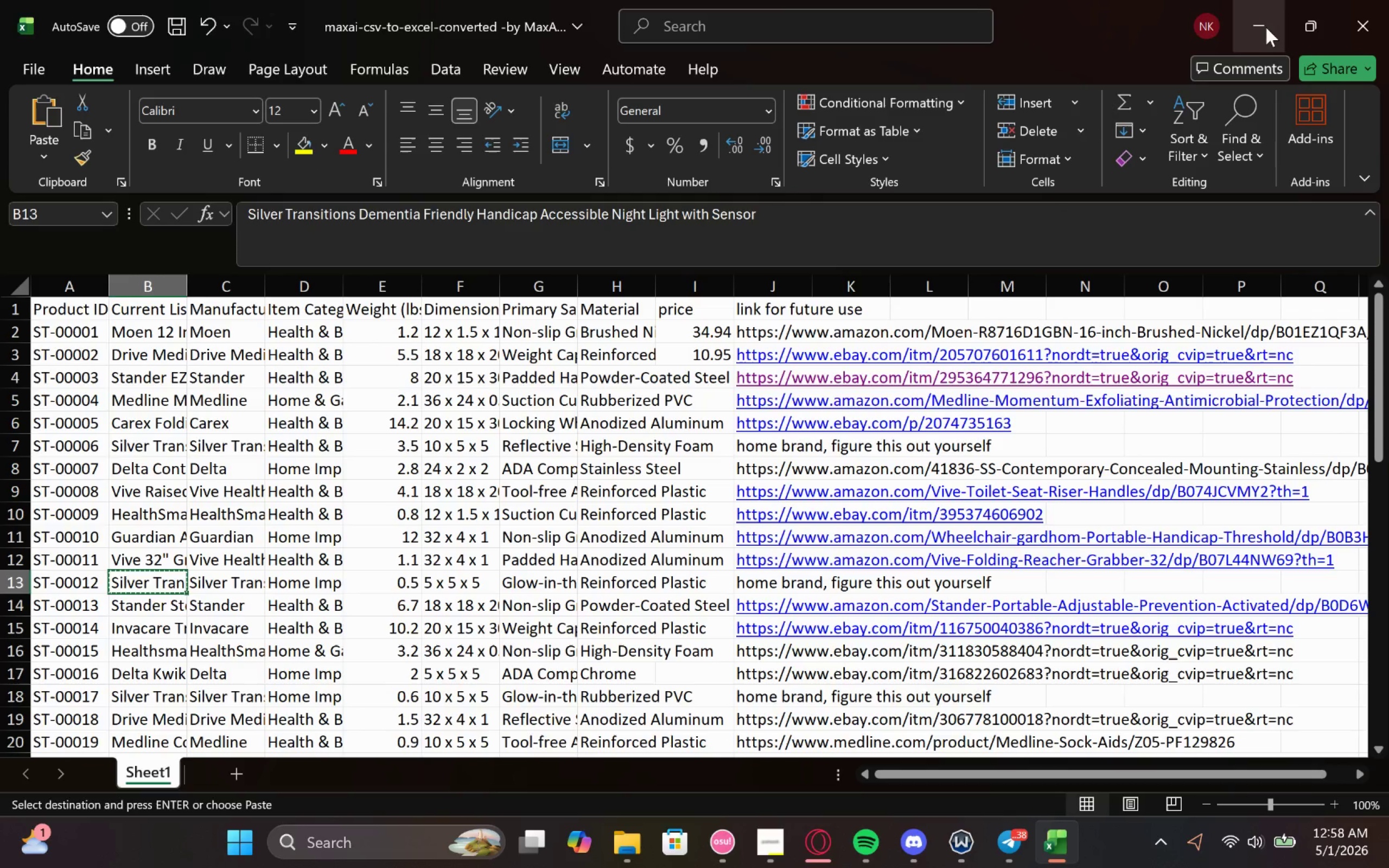 
left_click([1263, 27])
 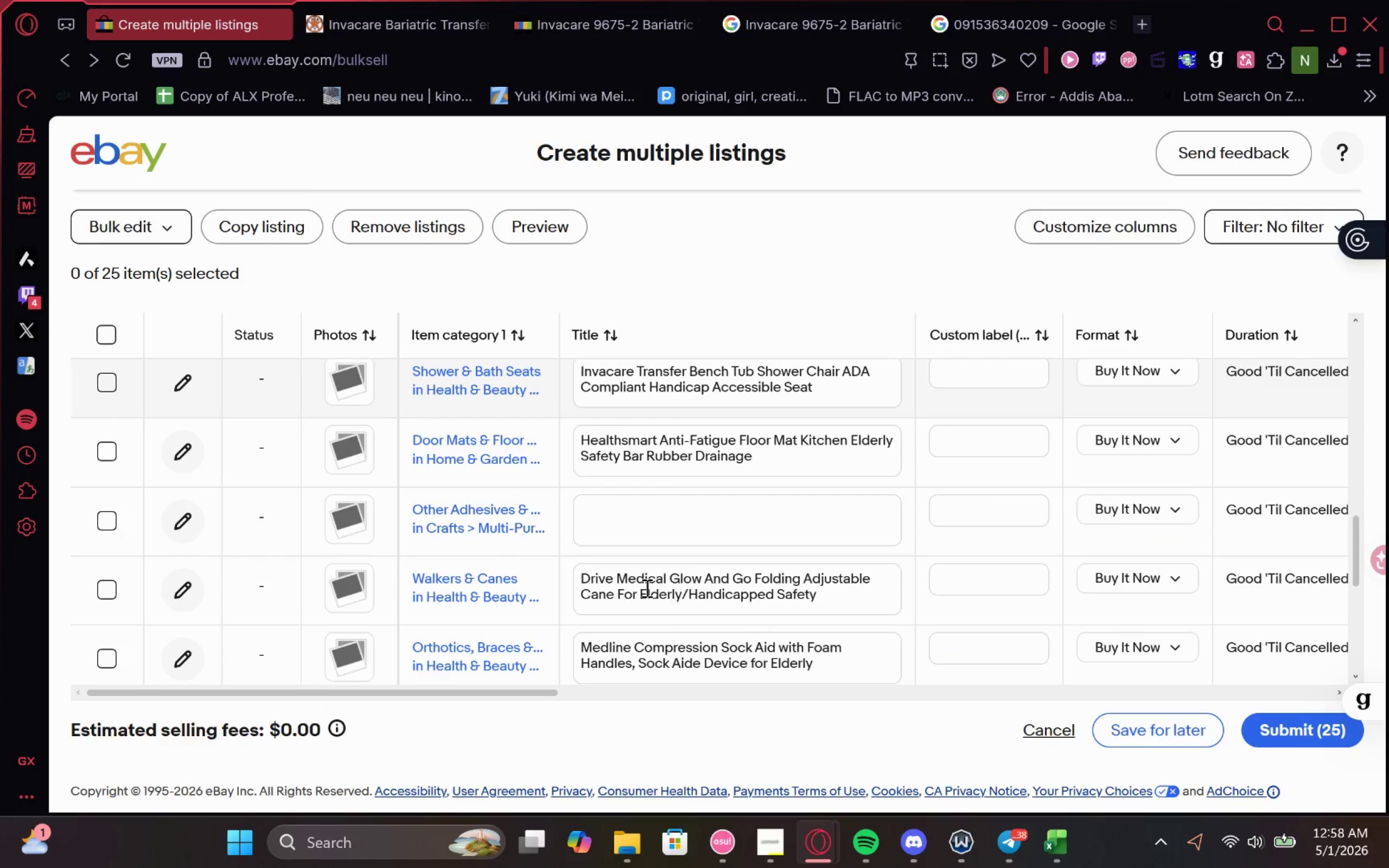 
left_click([714, 507])
 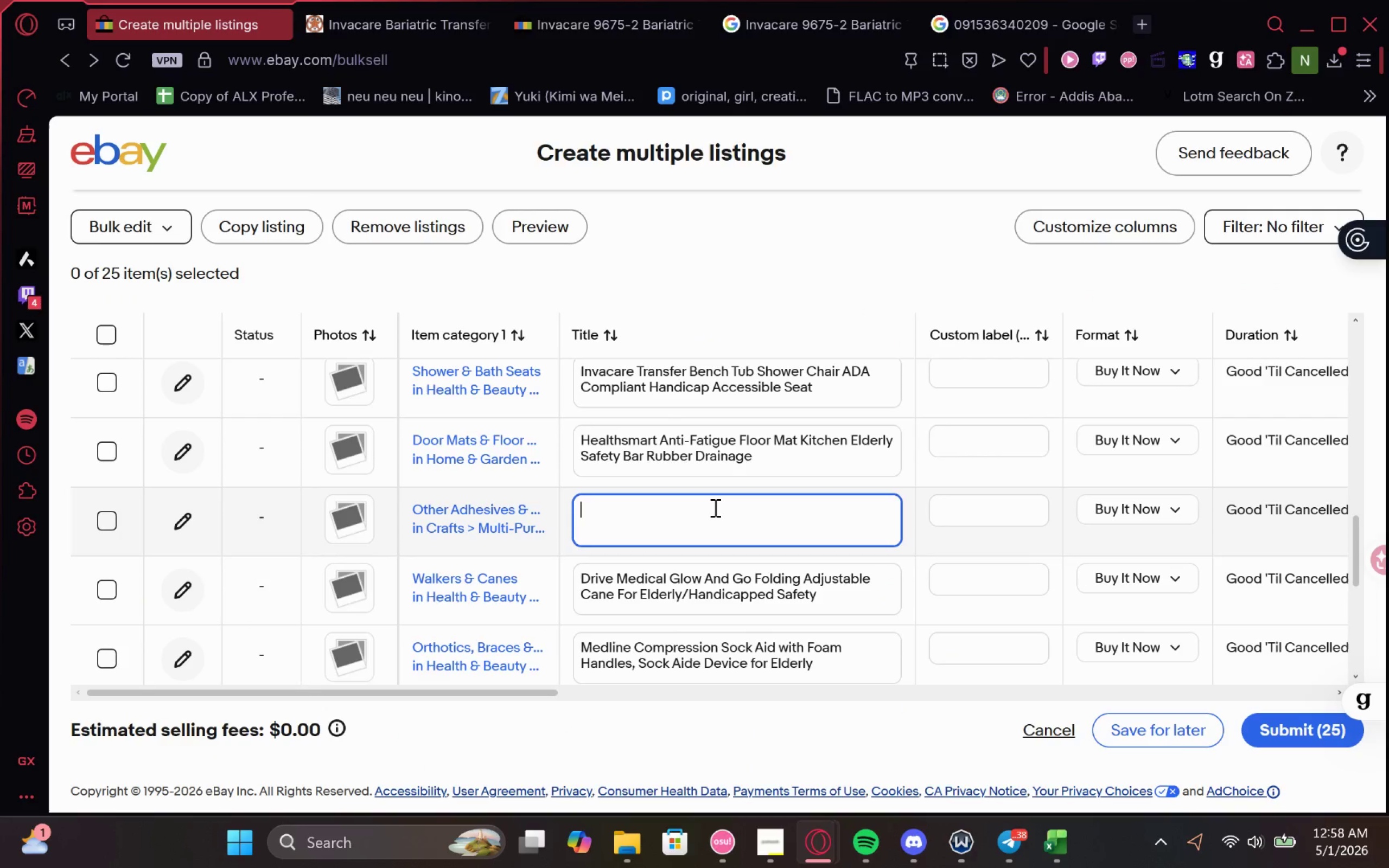 
hold_key(key=ControlLeft, duration=0.52)
 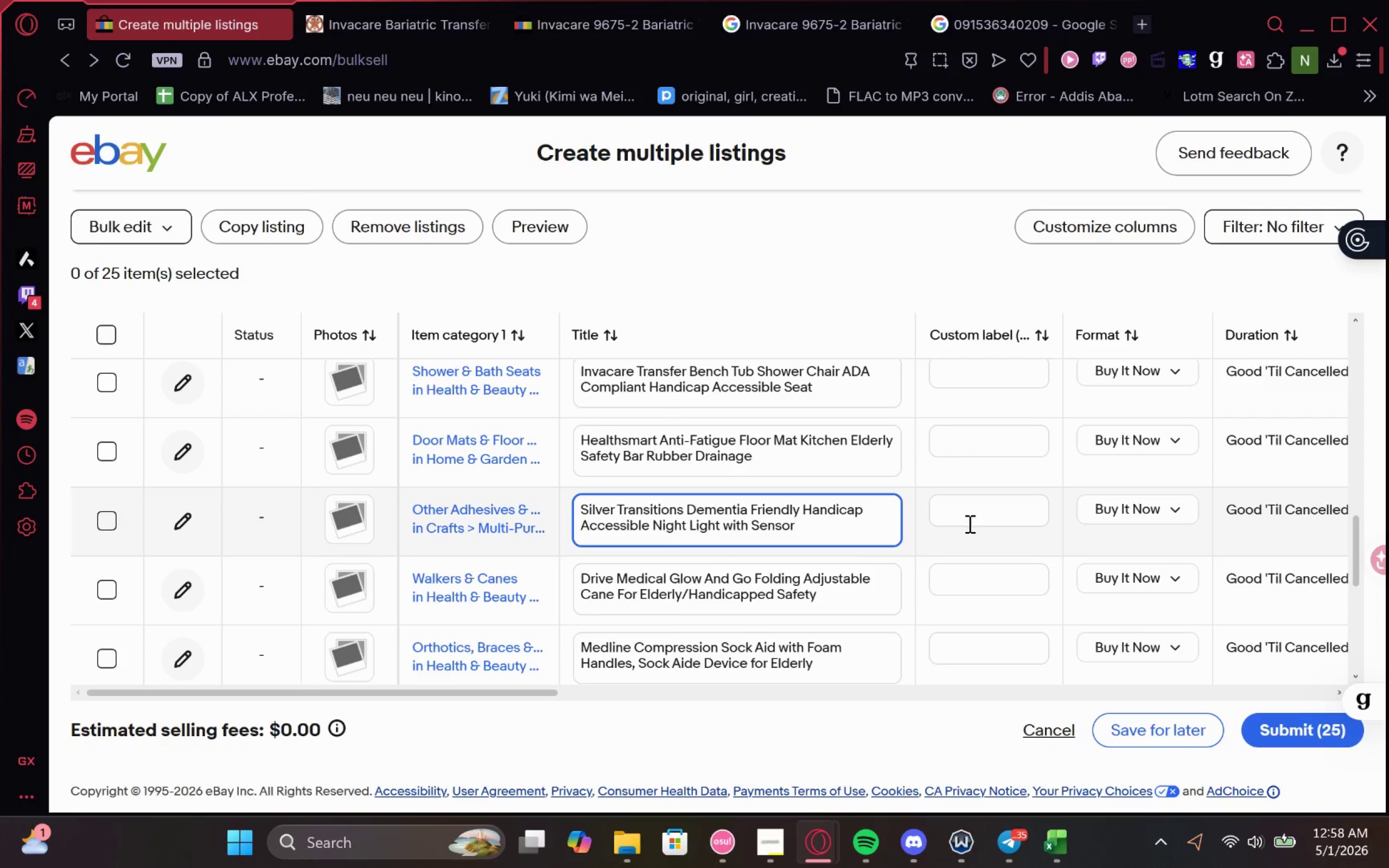 
key(V)
 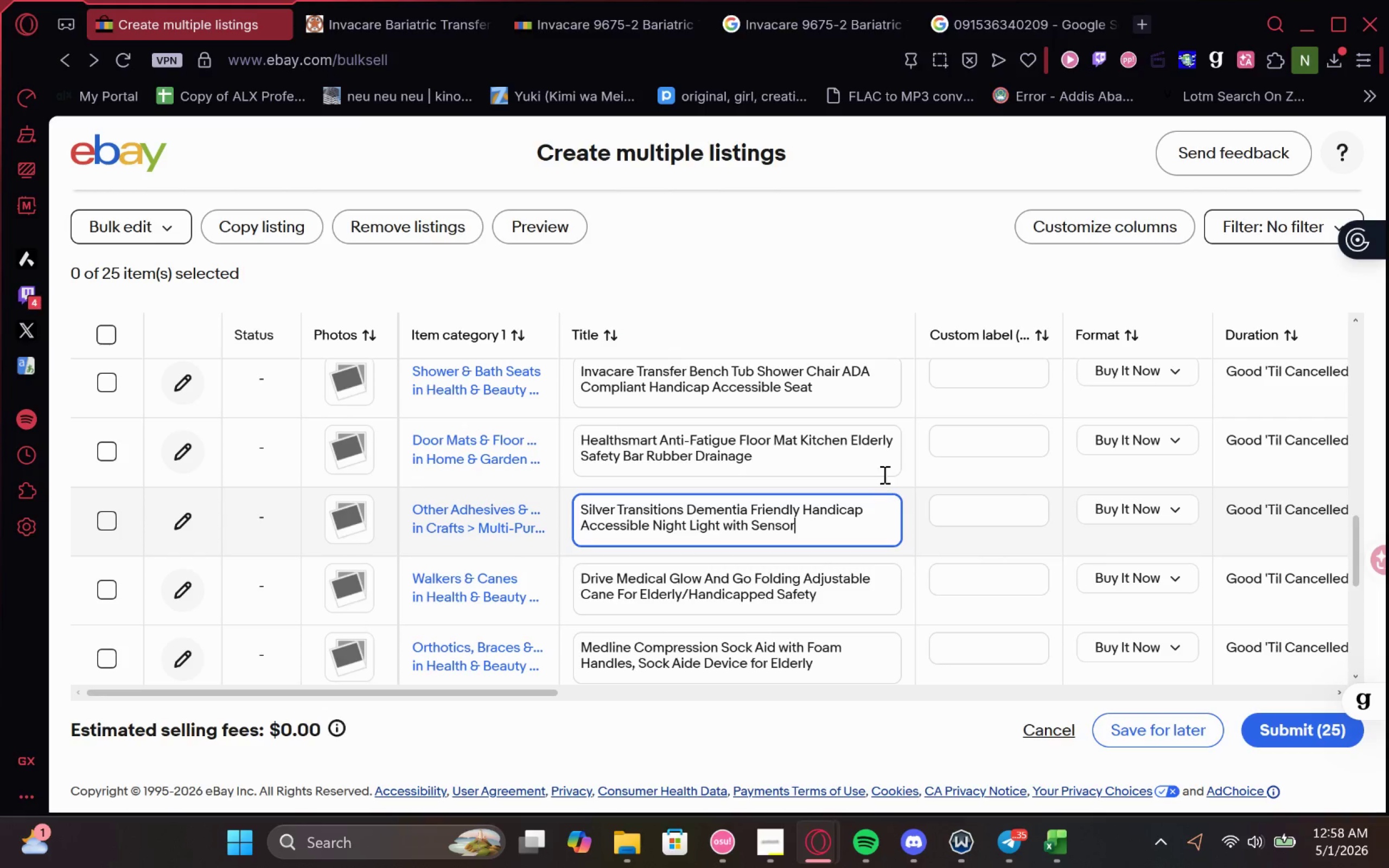 
left_click([895, 481])
 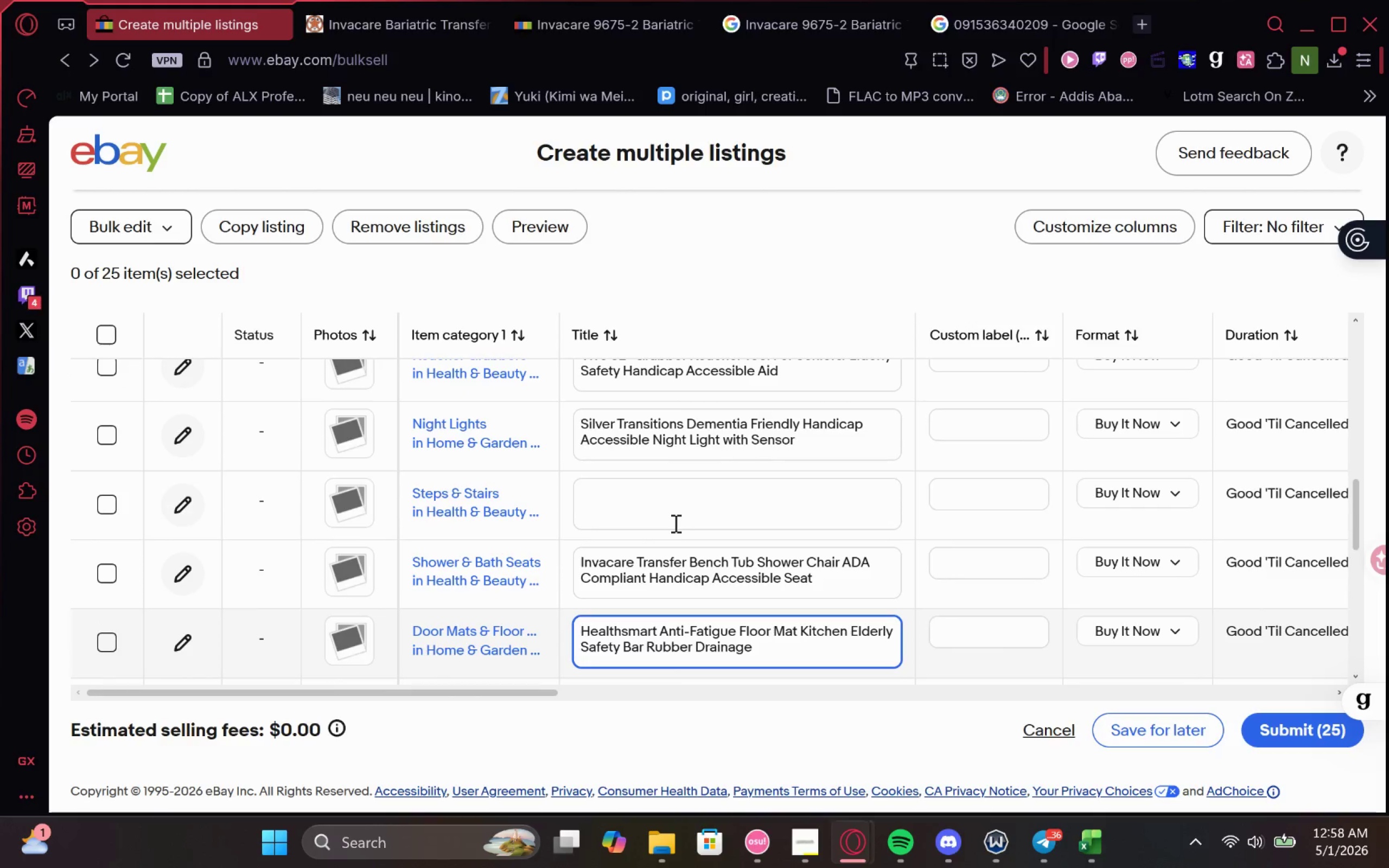 
wait(31.58)
 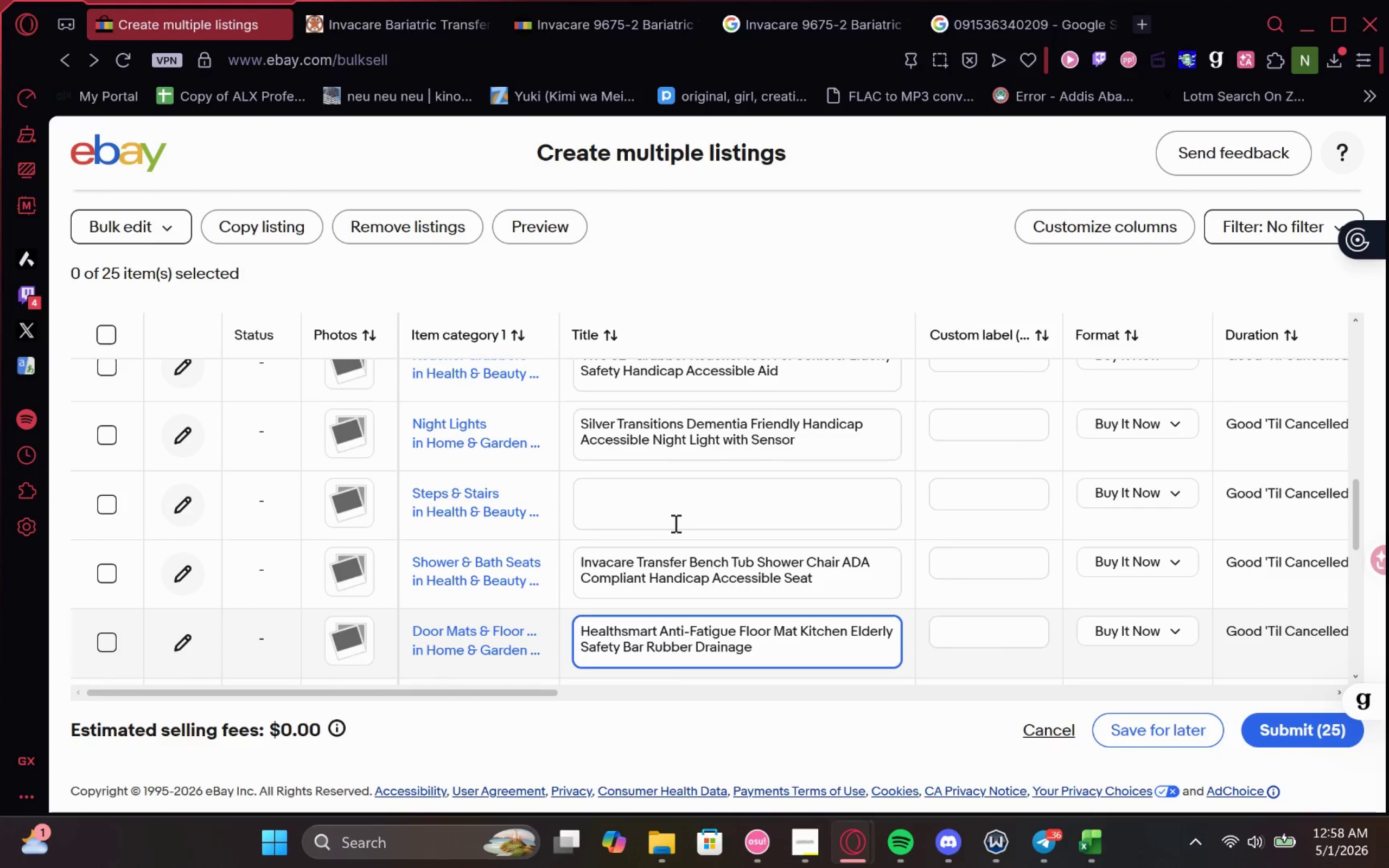 
left_click([1081, 704])
 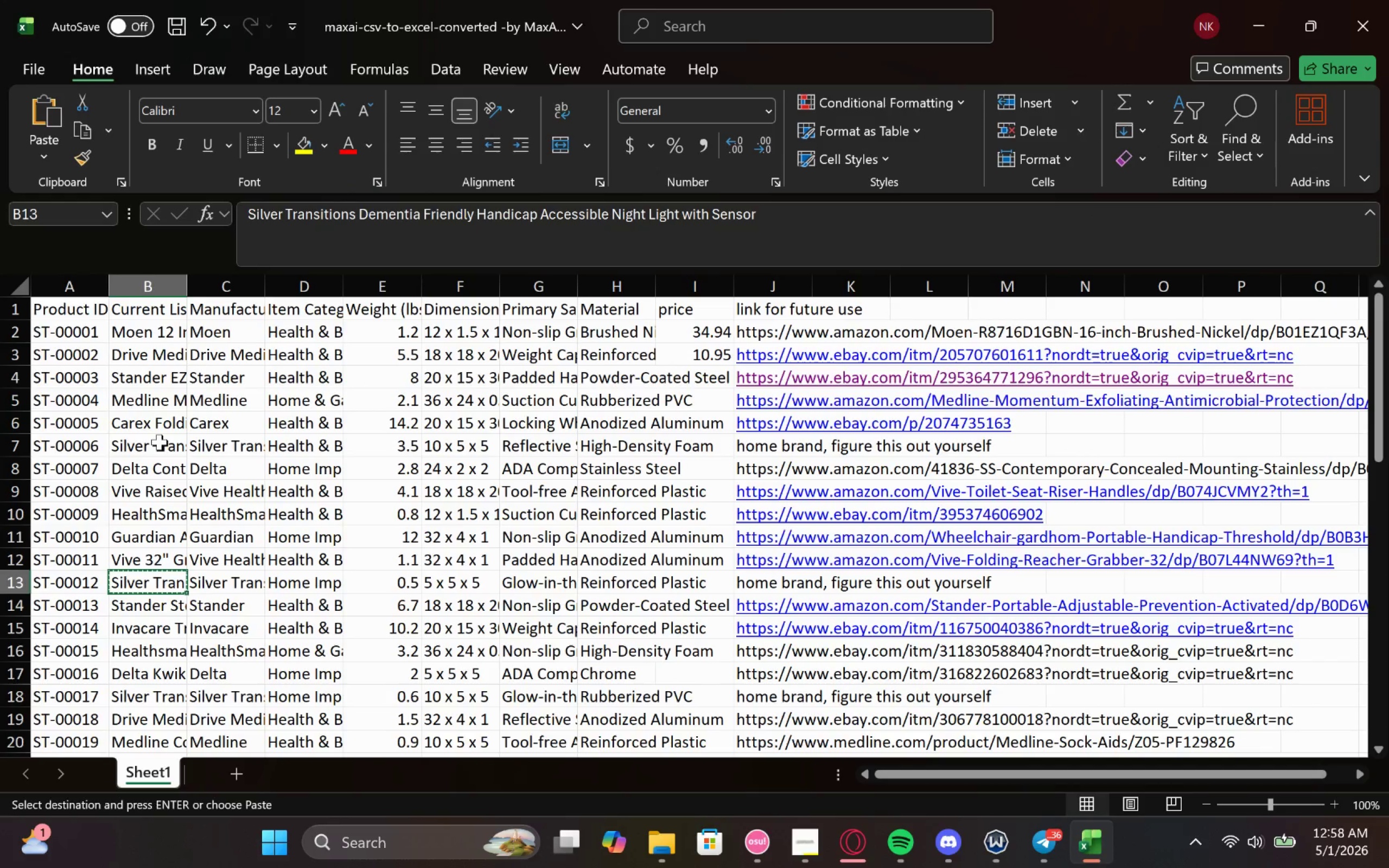 
double_click([154, 444])
 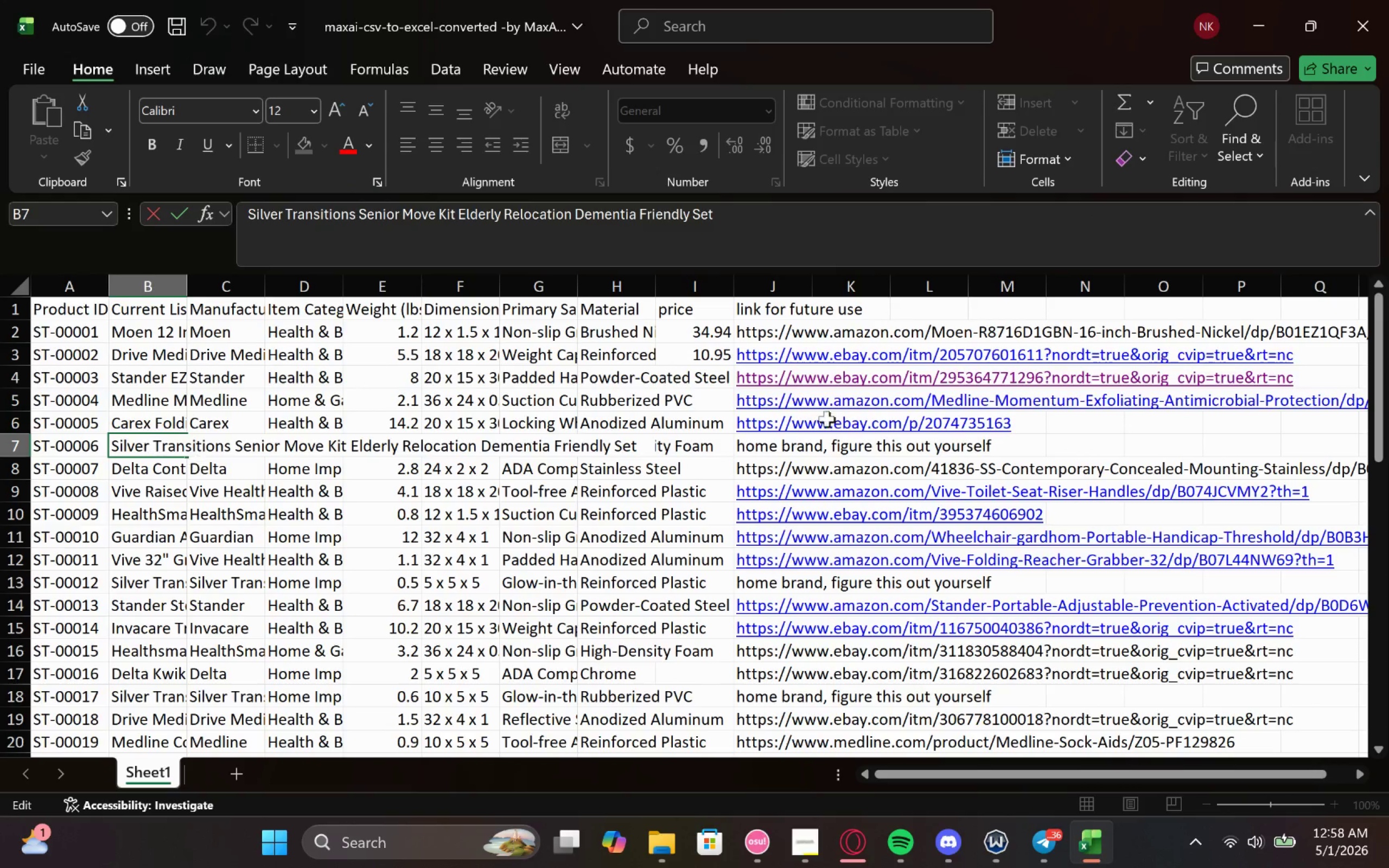 
left_click([1250, 33])
 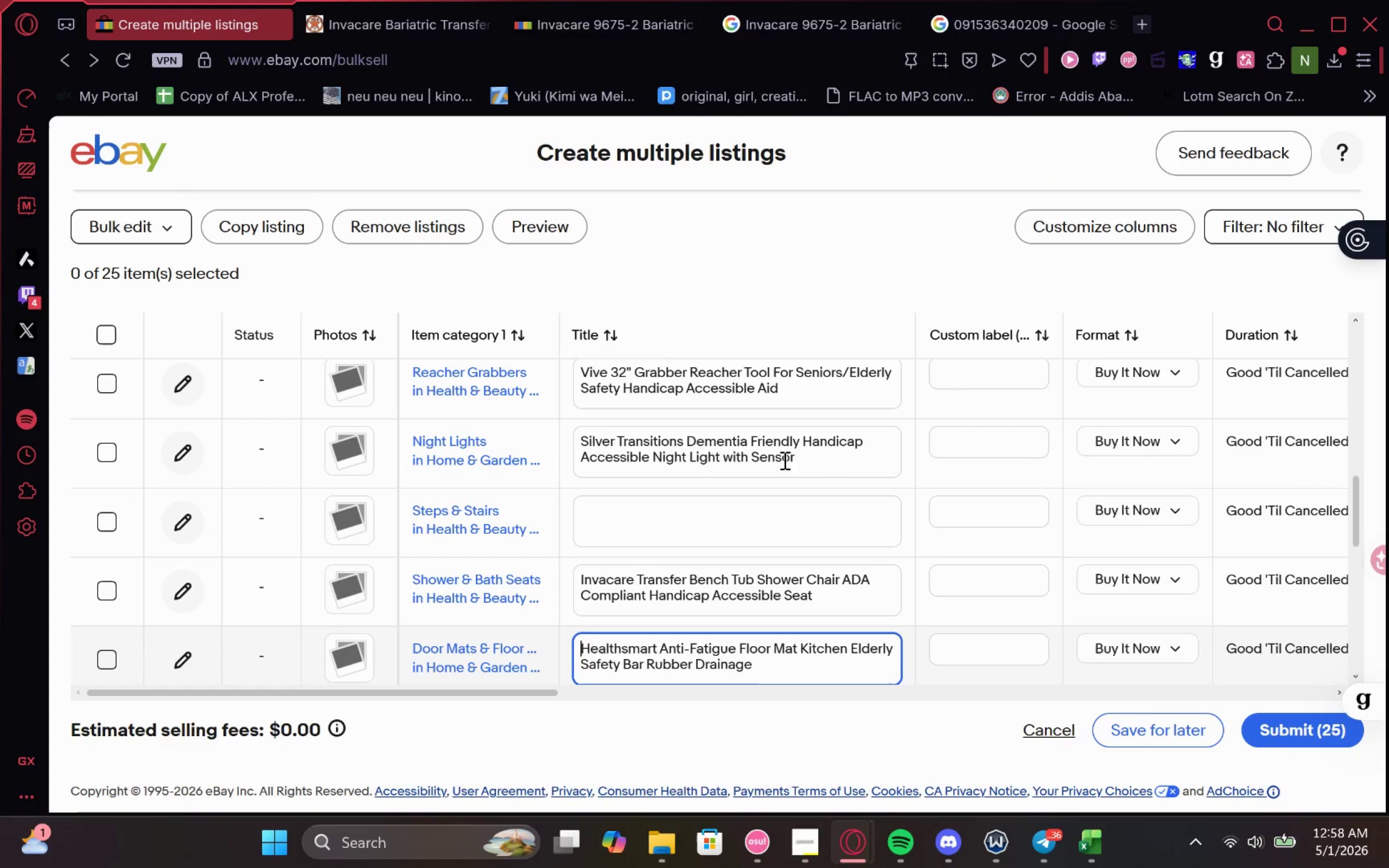 
left_click([829, 460])
 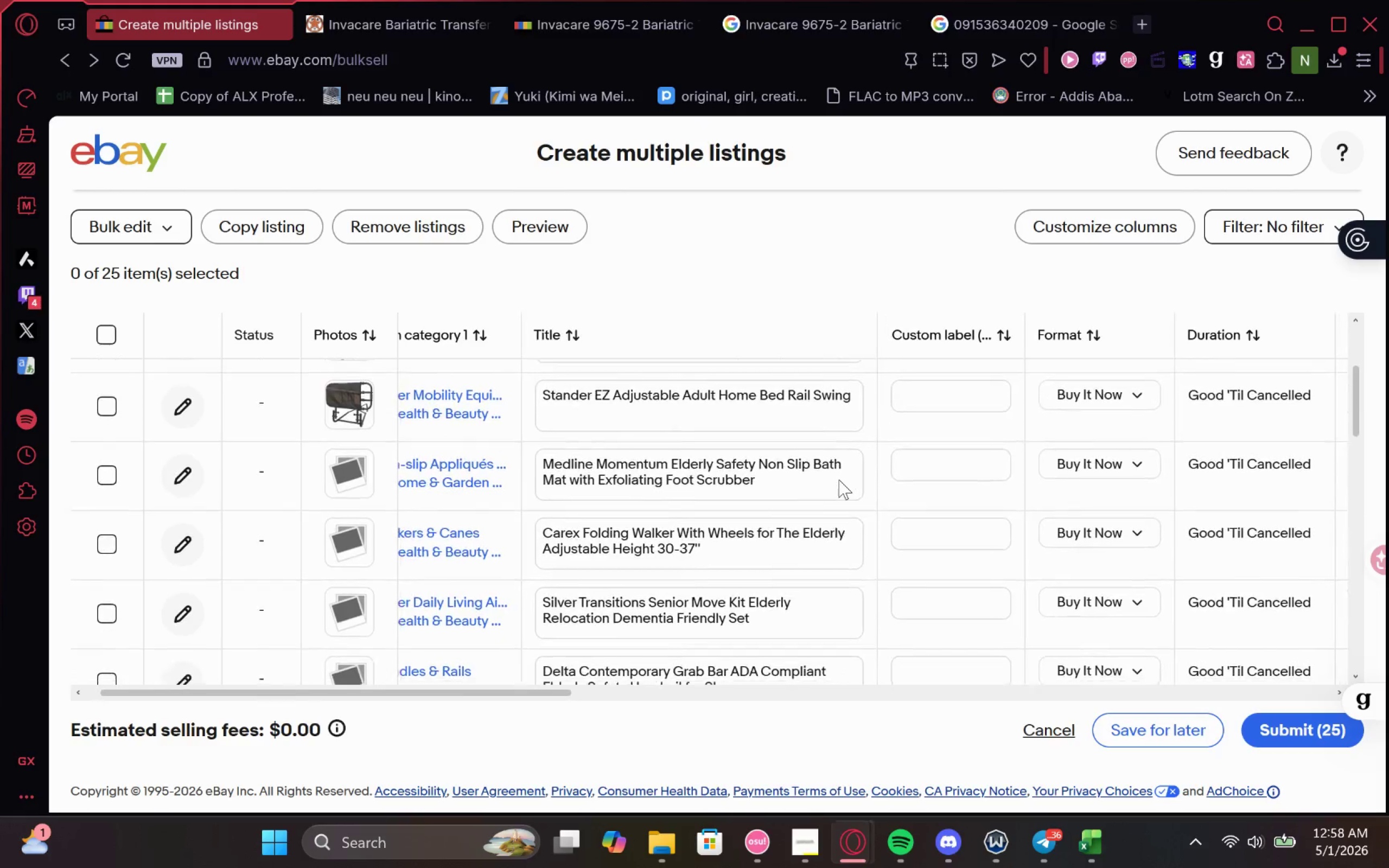 
wait(8.38)
 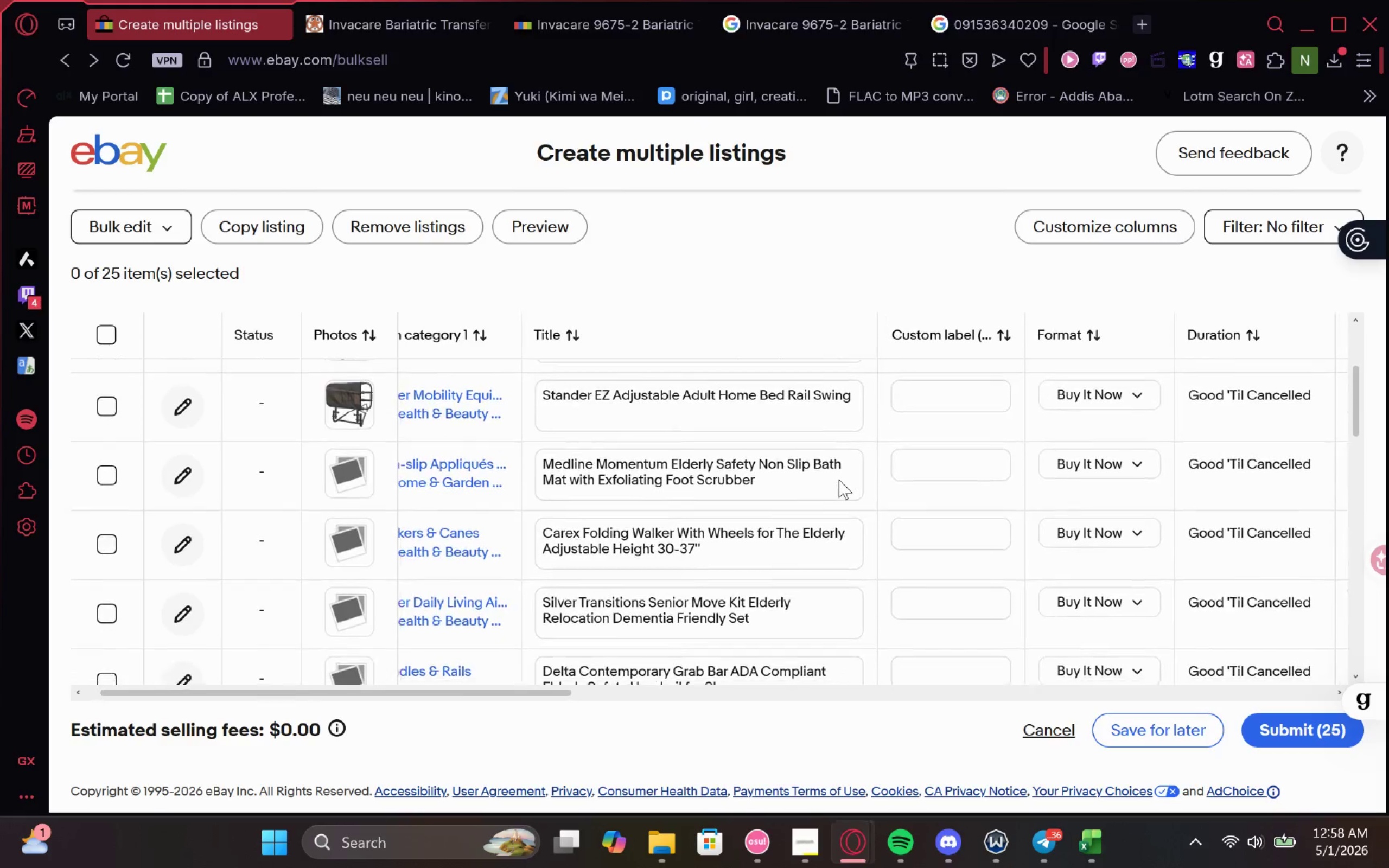 
mouse_move([1086, 738])
 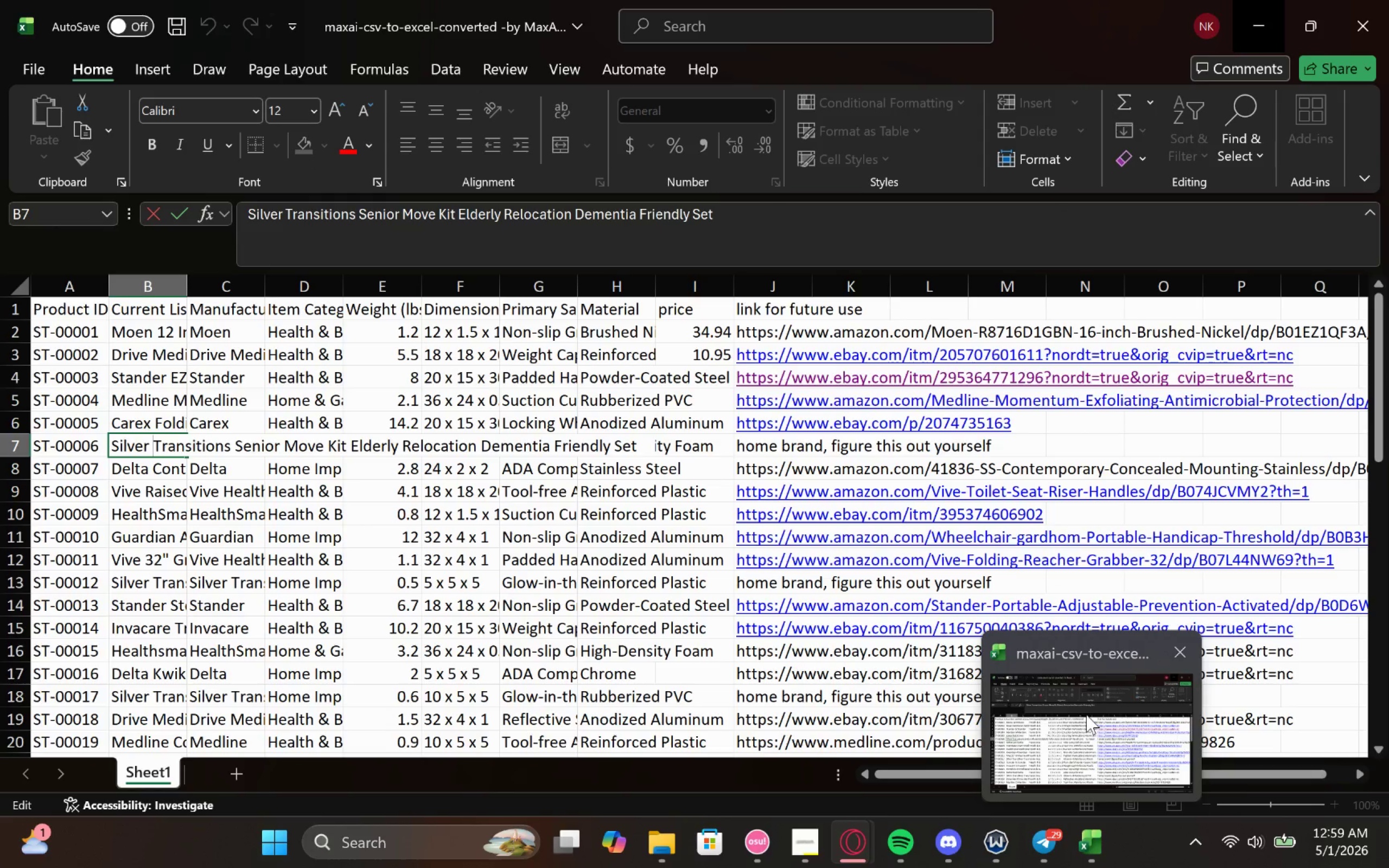 
wait(16.73)
 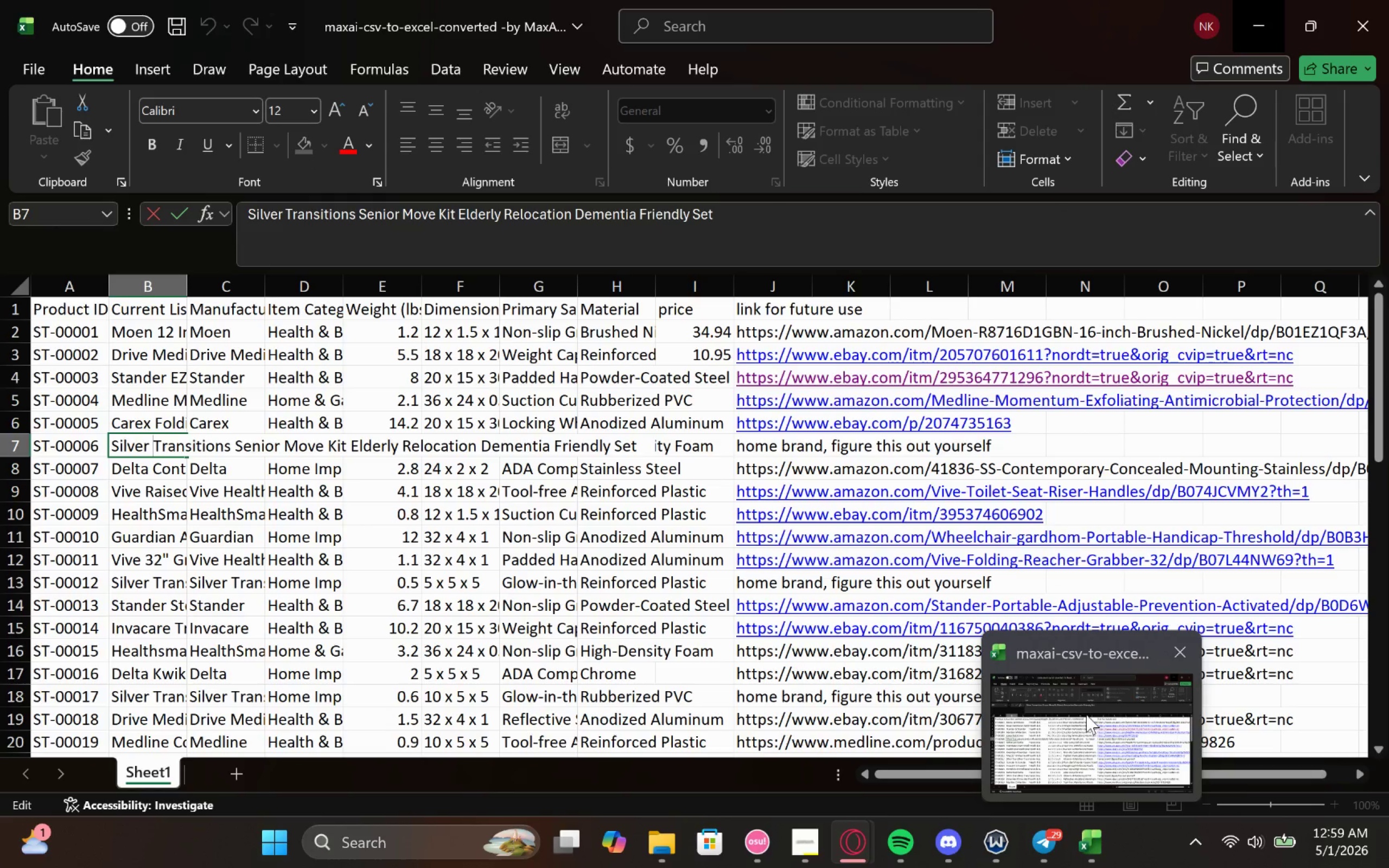 
left_click([1087, 854])
 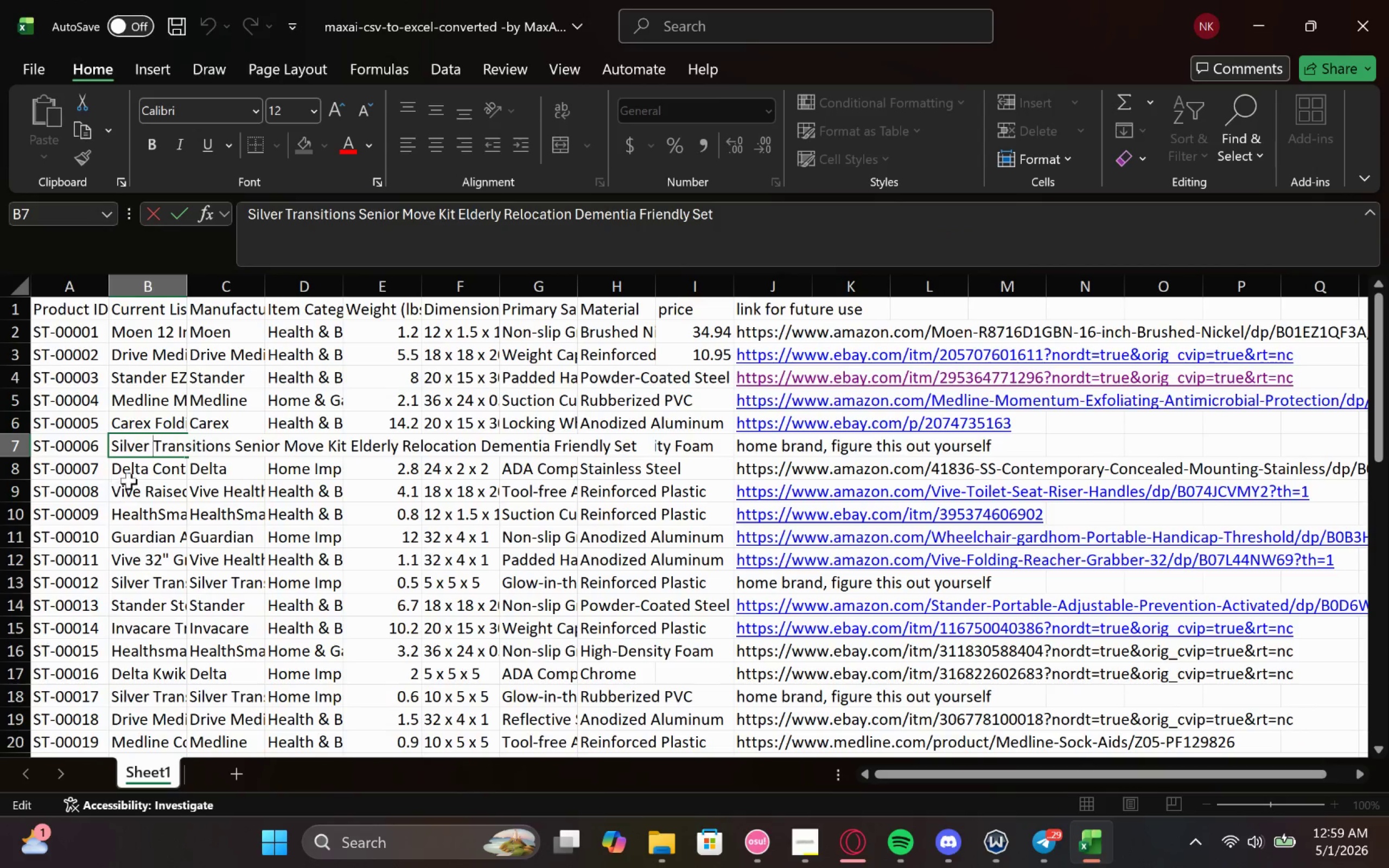 
left_click([151, 471])
 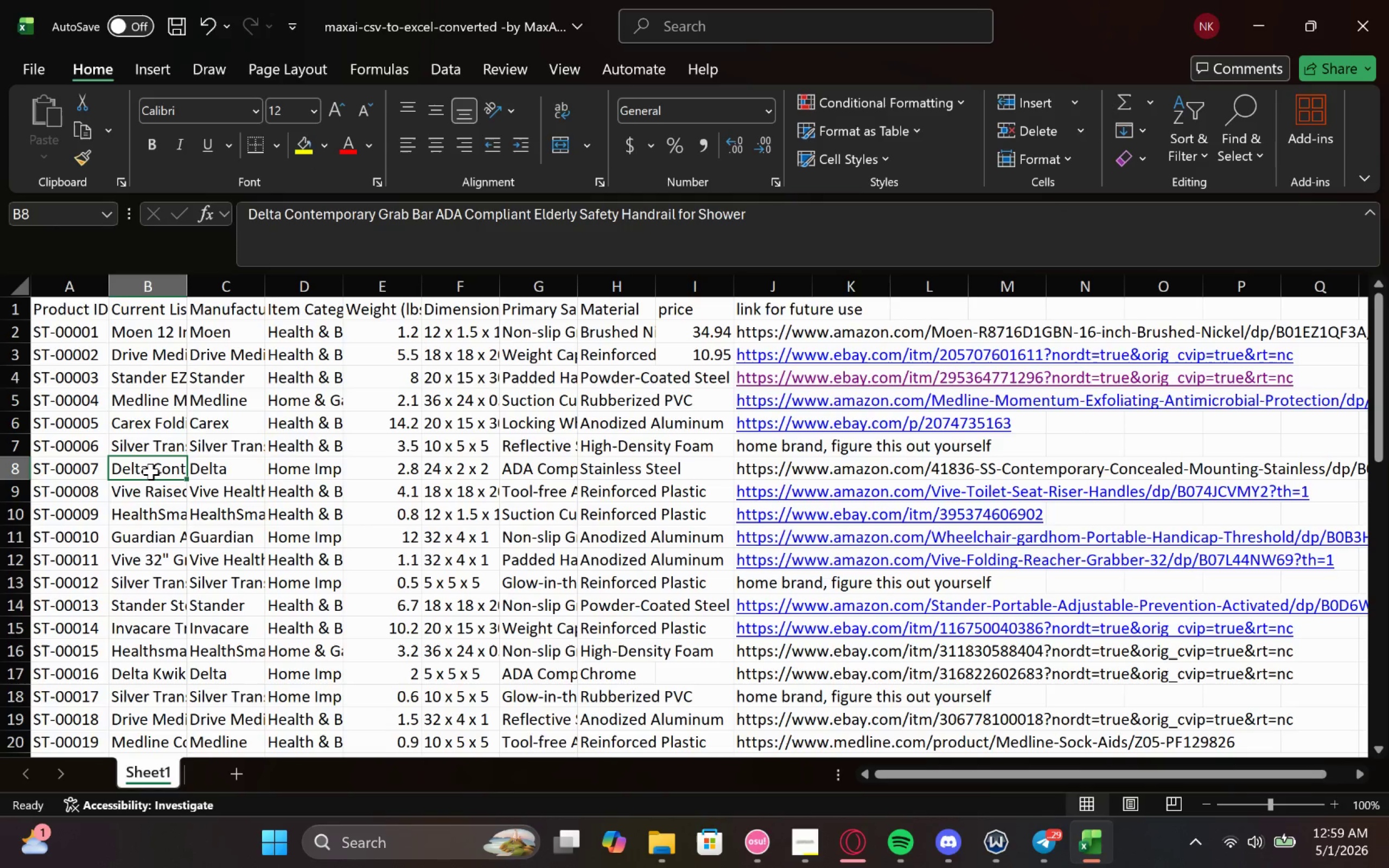 
double_click([151, 471])
 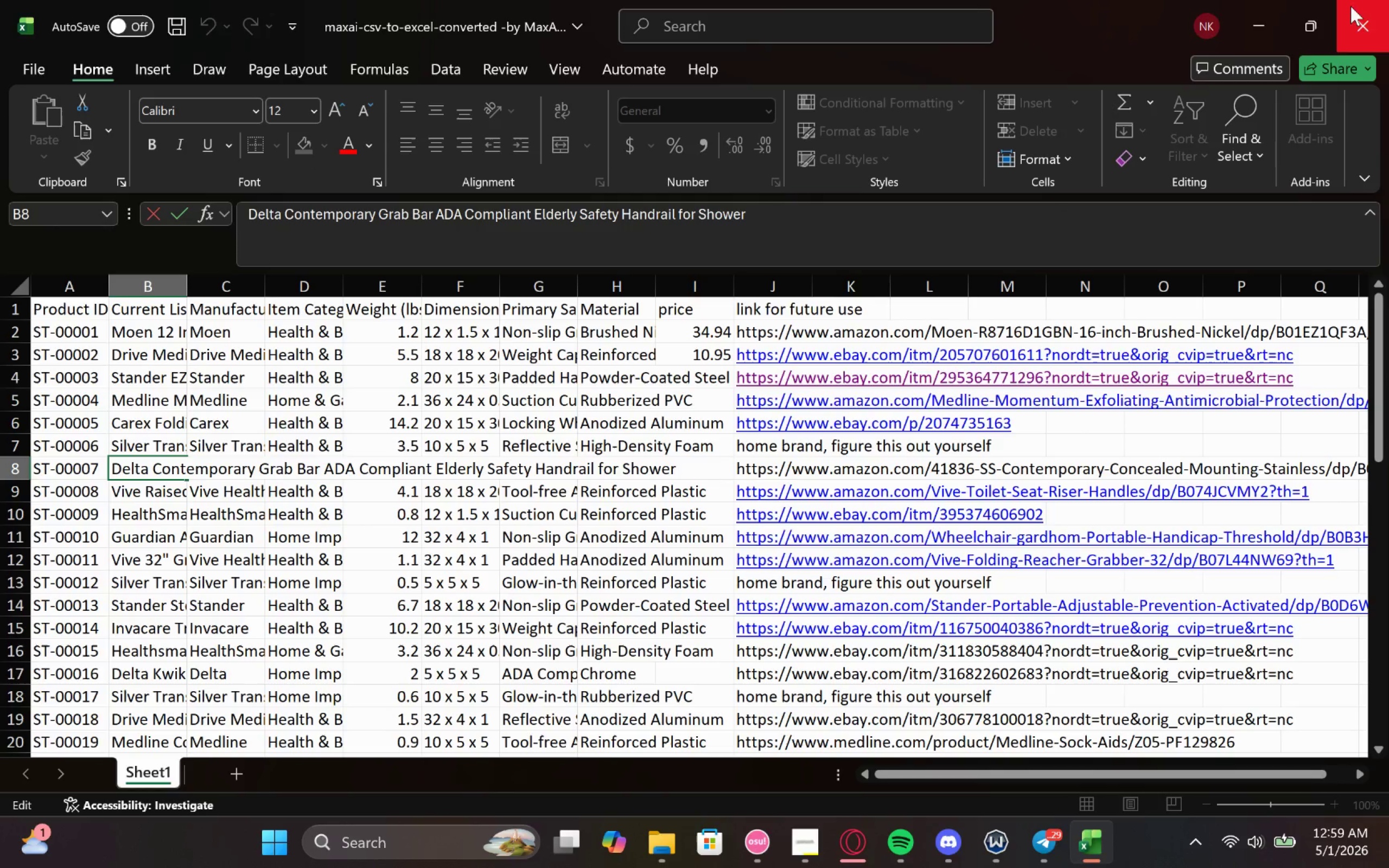 
left_click([1254, 18])
 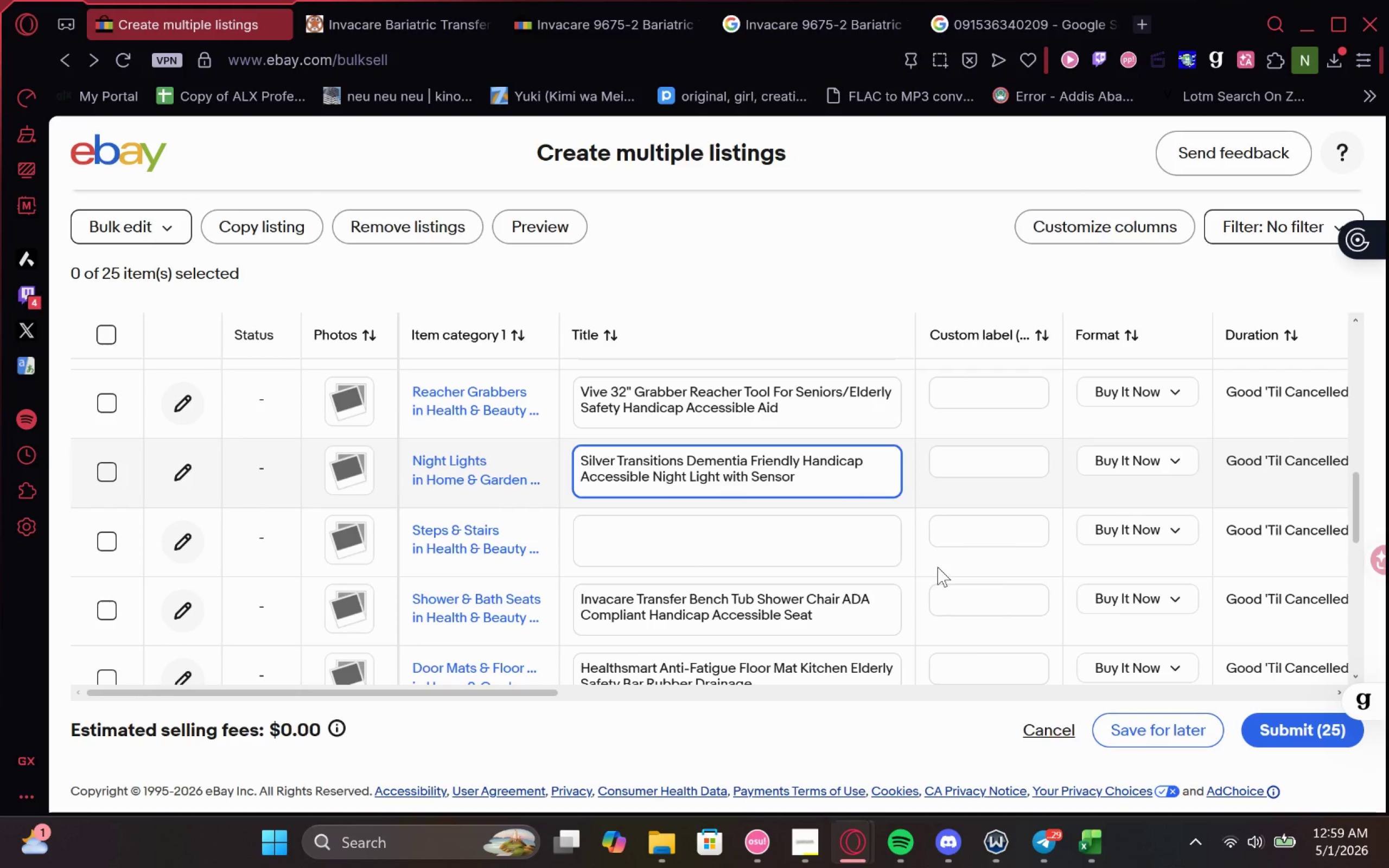 
wait(10.5)
 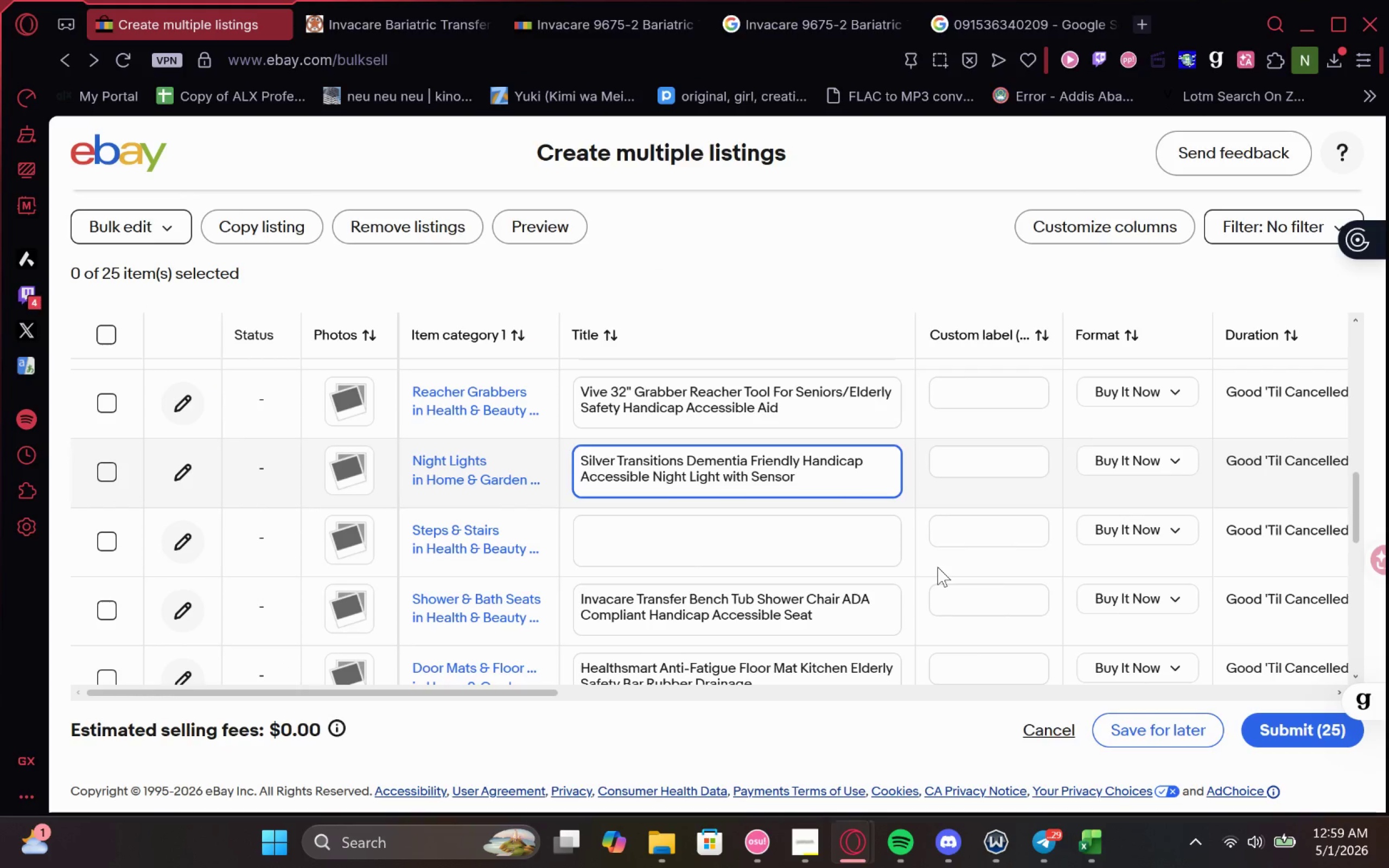 
left_click([752, 531])
 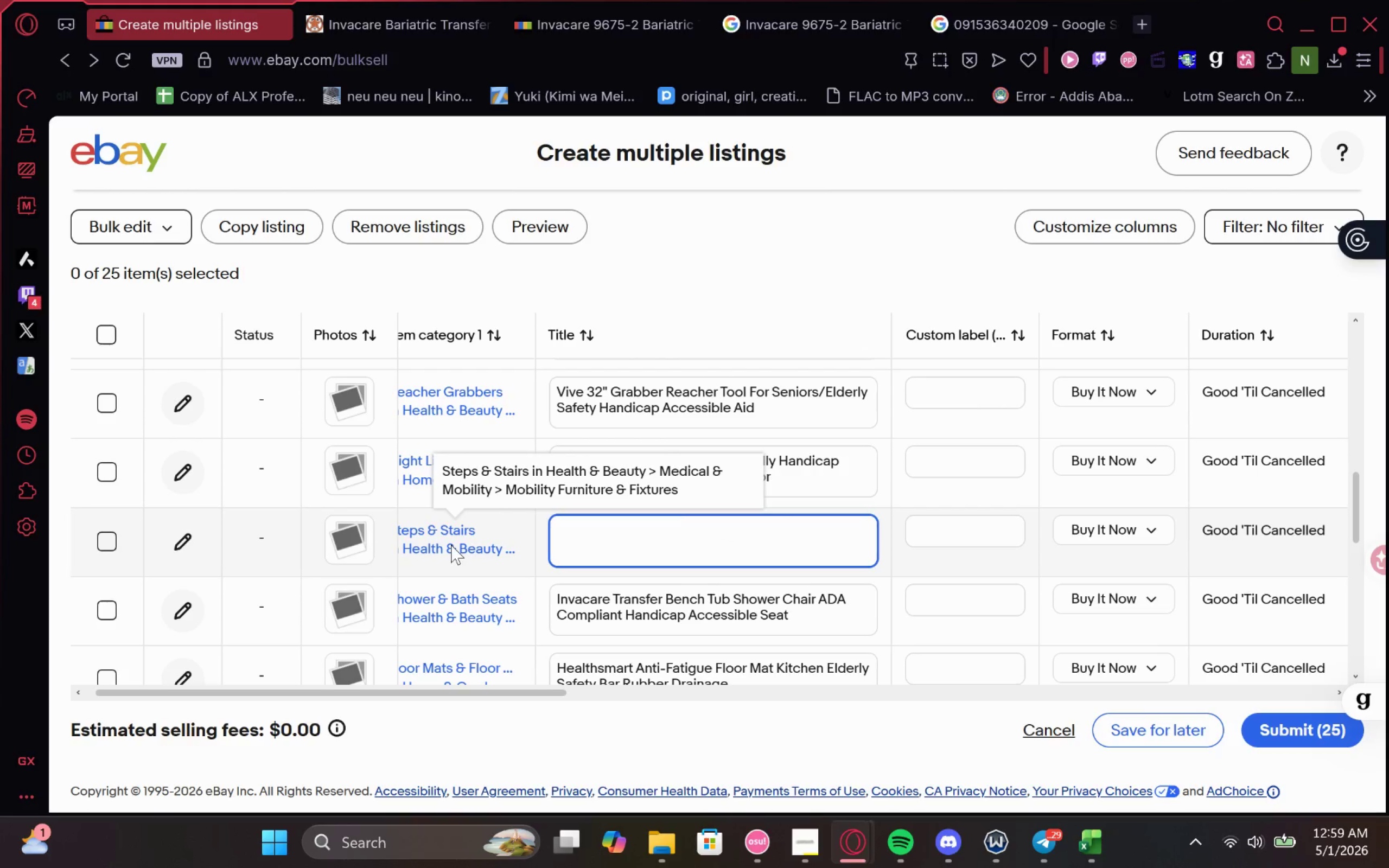 
mouse_move([464, 532])
 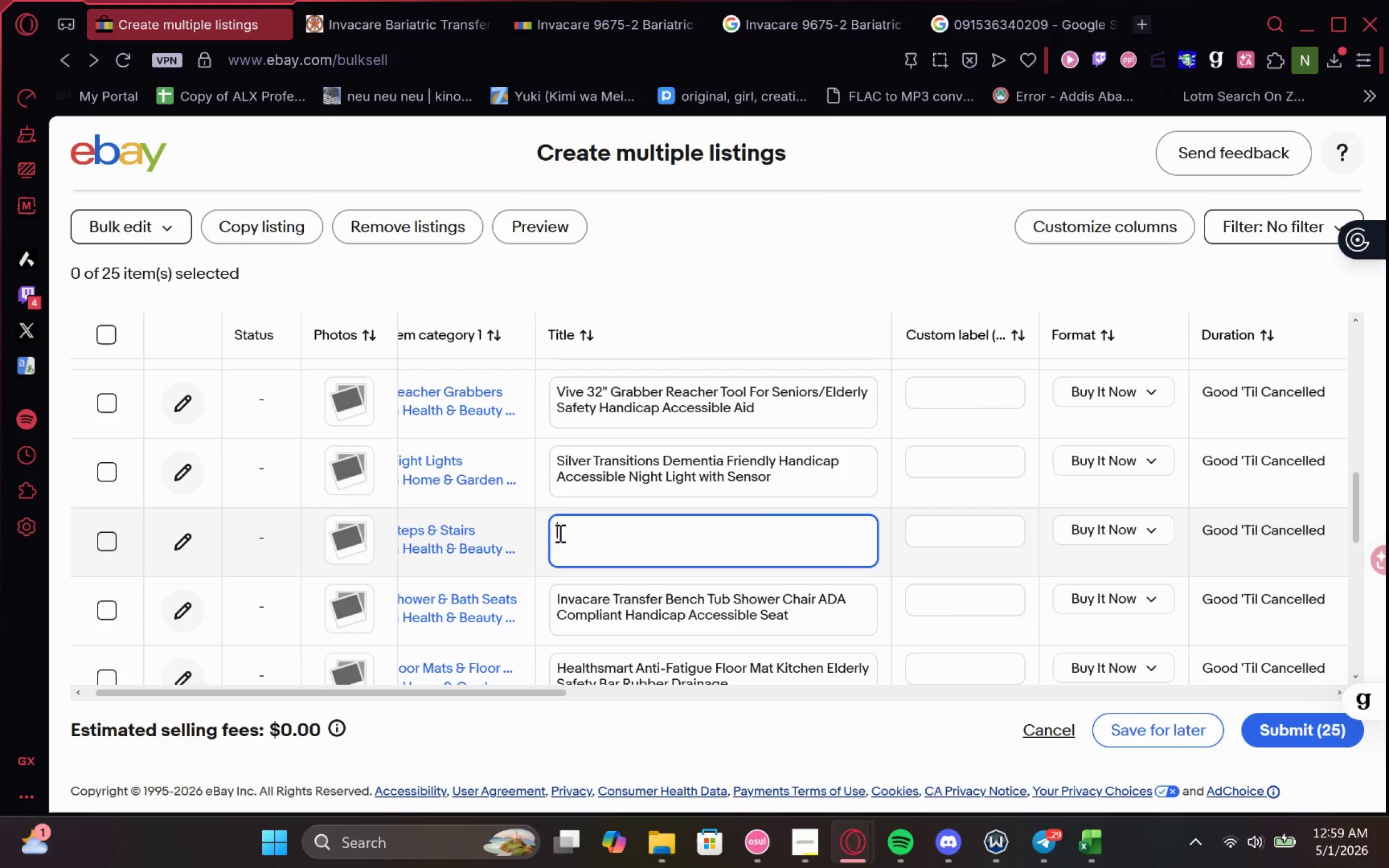 
mouse_move([488, 533])
 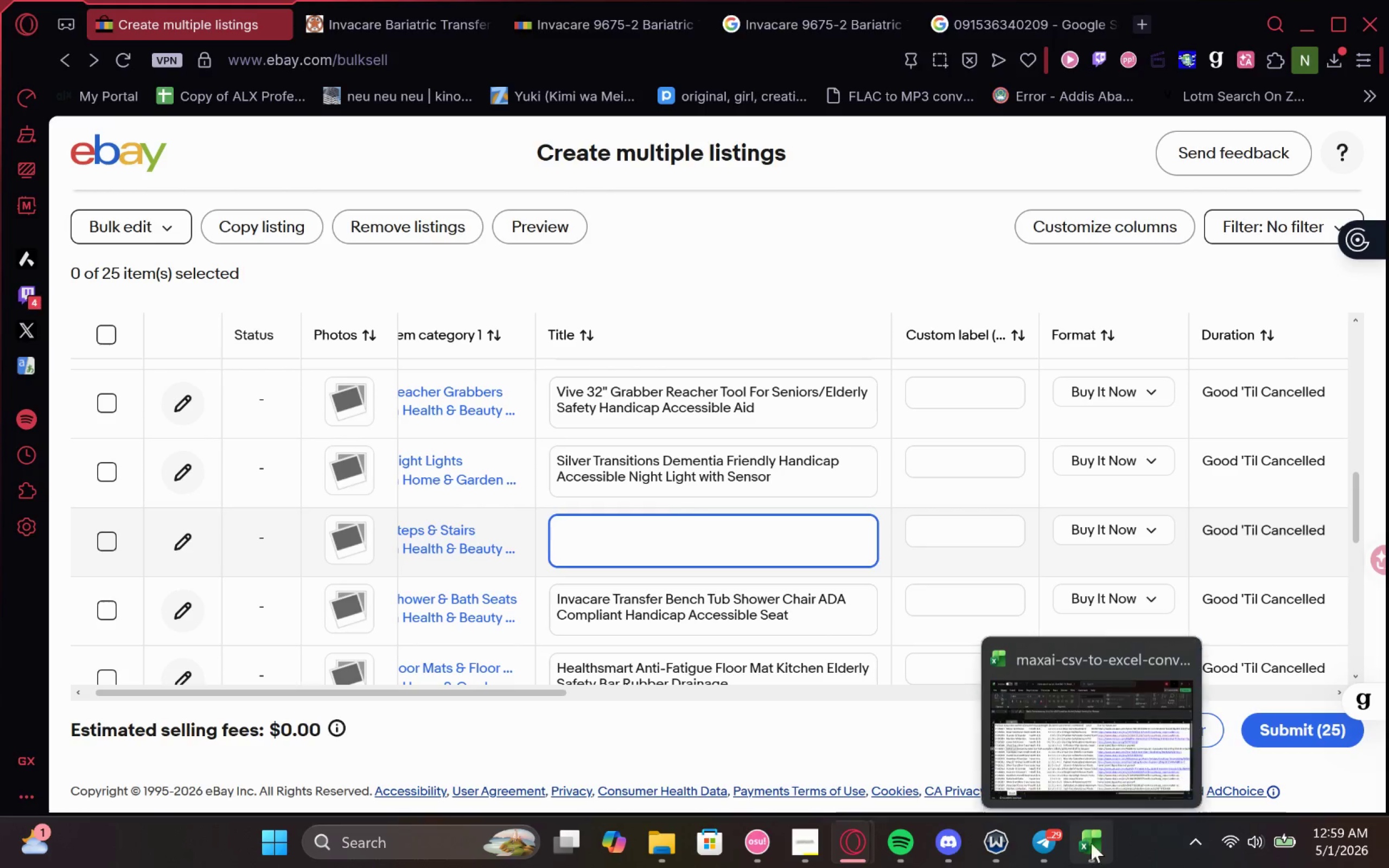 
left_click([1088, 742])
 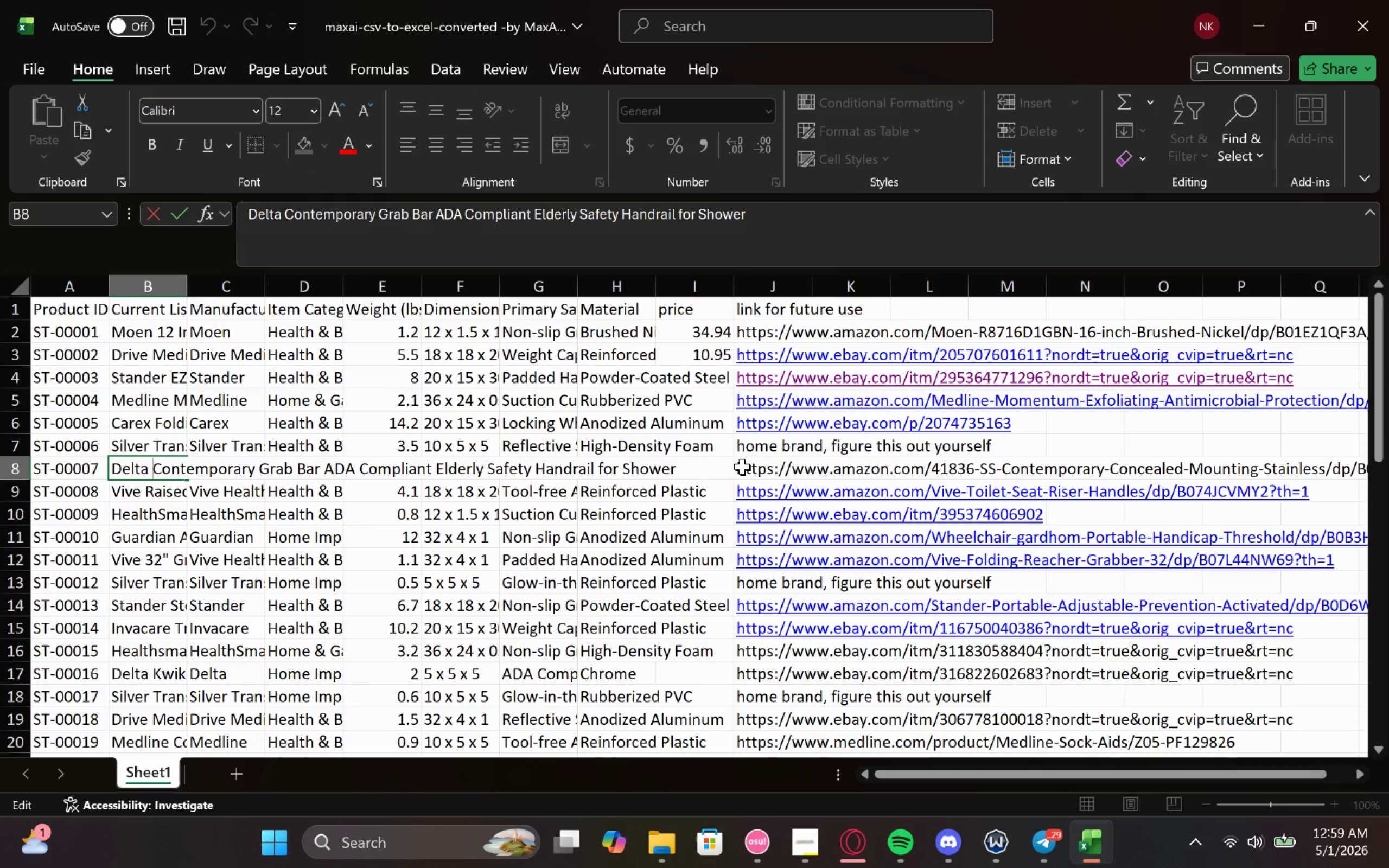 
left_click([1237, 31])
 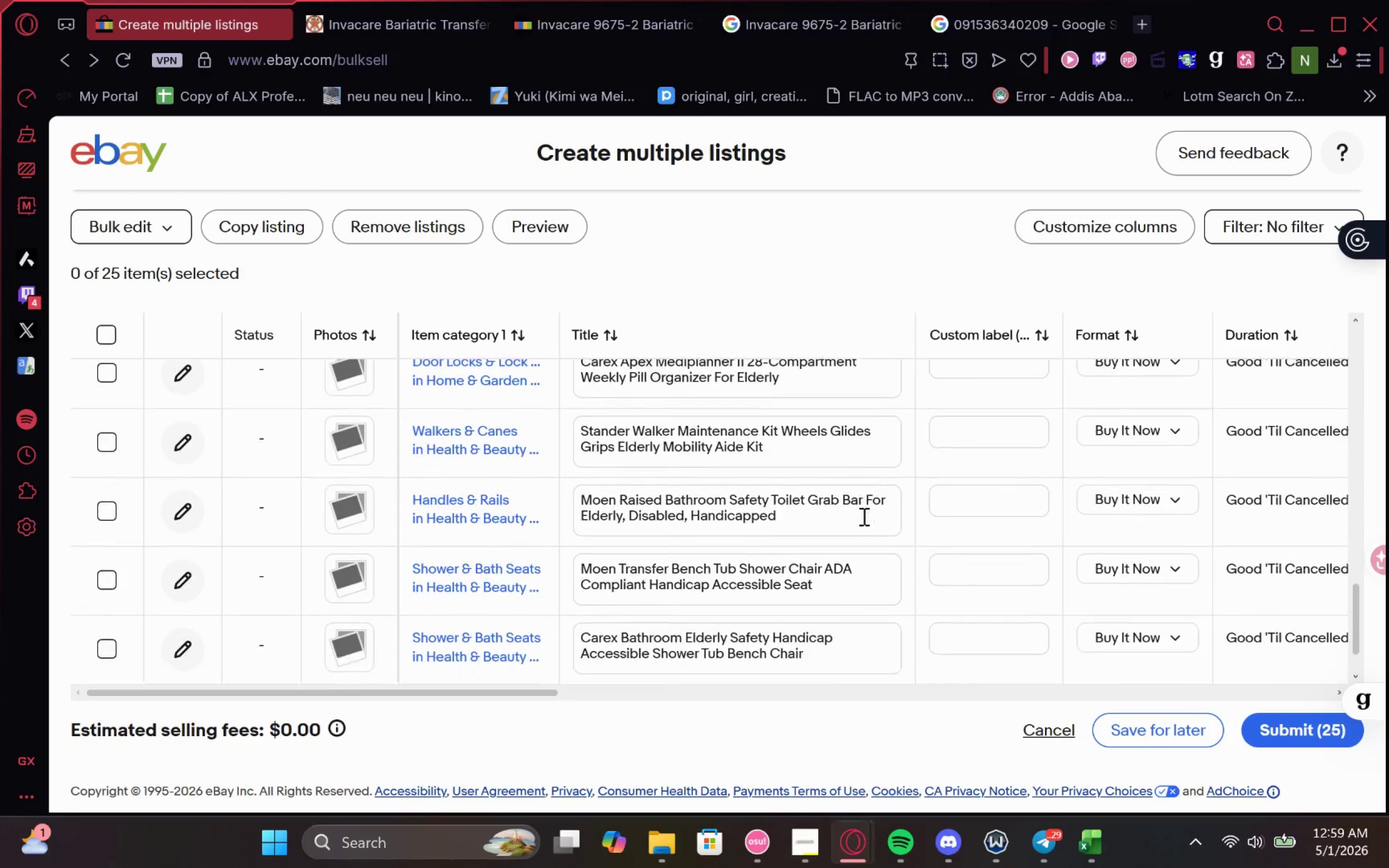 
wait(9.42)
 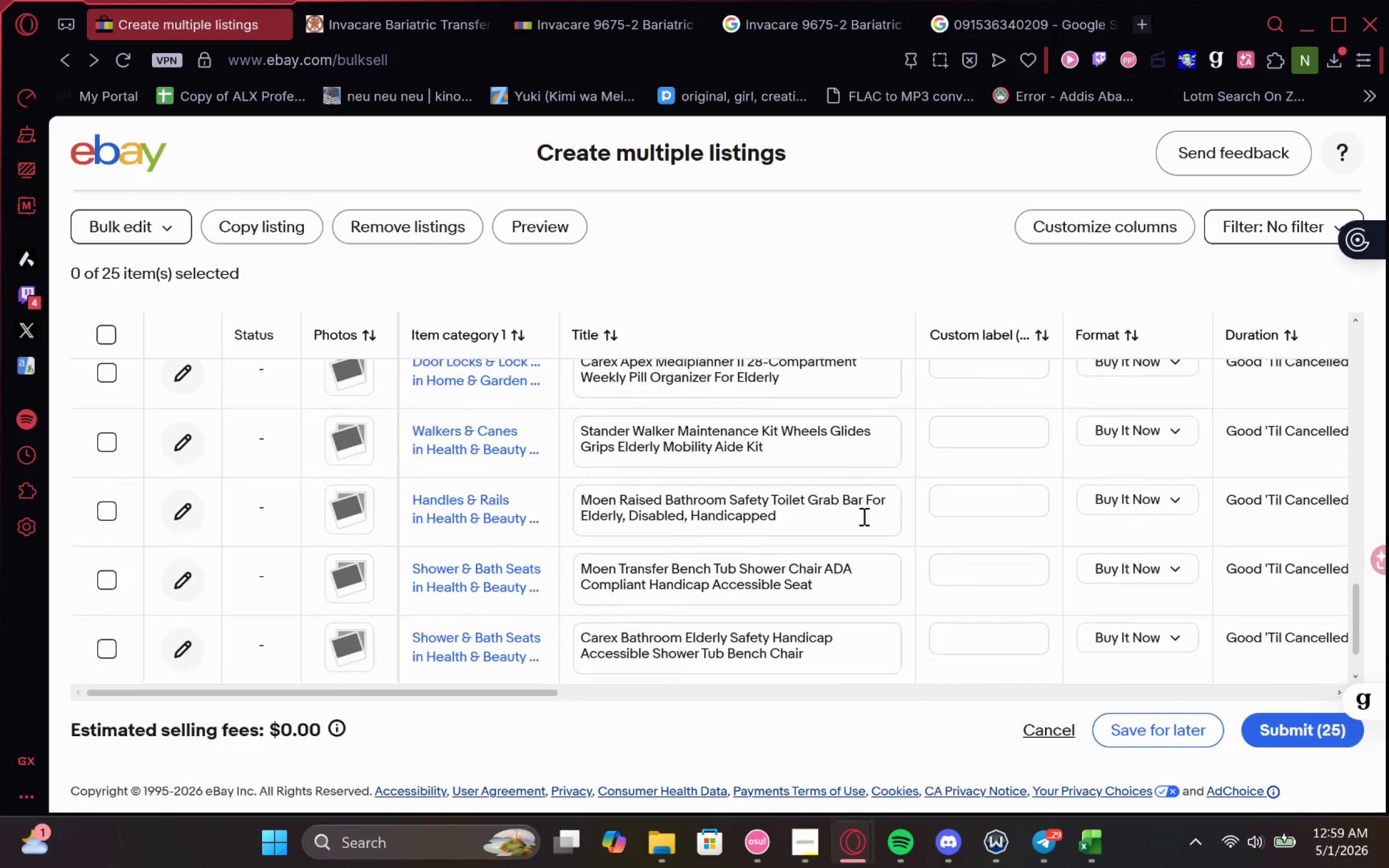 
left_click([811, 859])